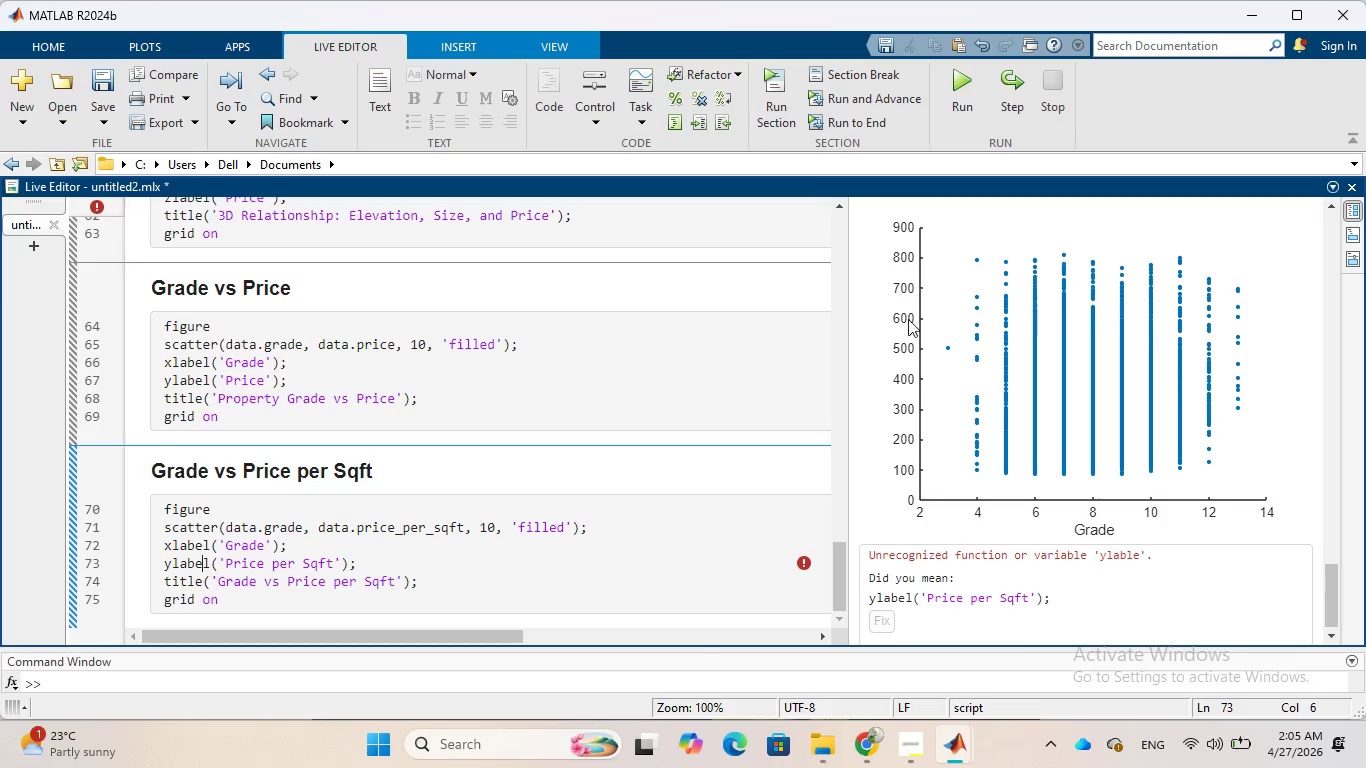 
left_click([770, 107])
 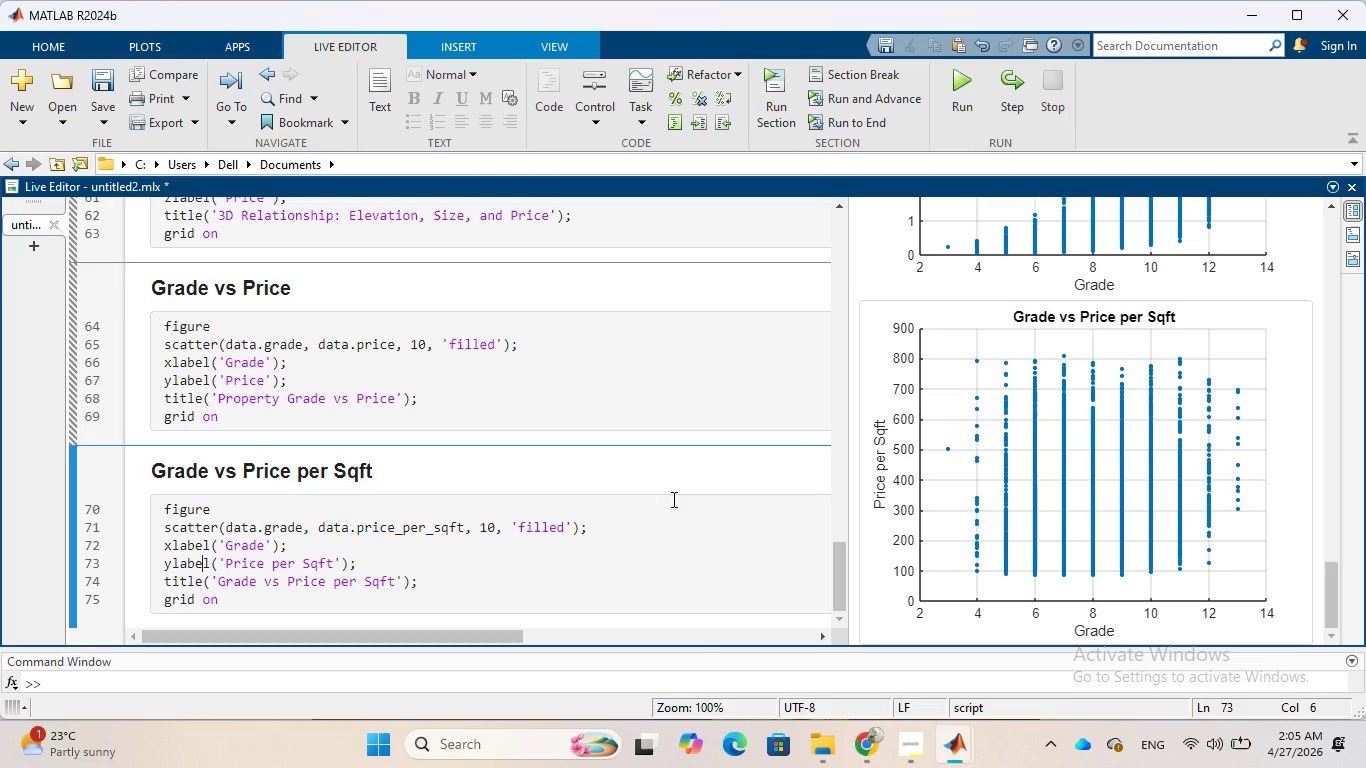 
wait(12.72)
 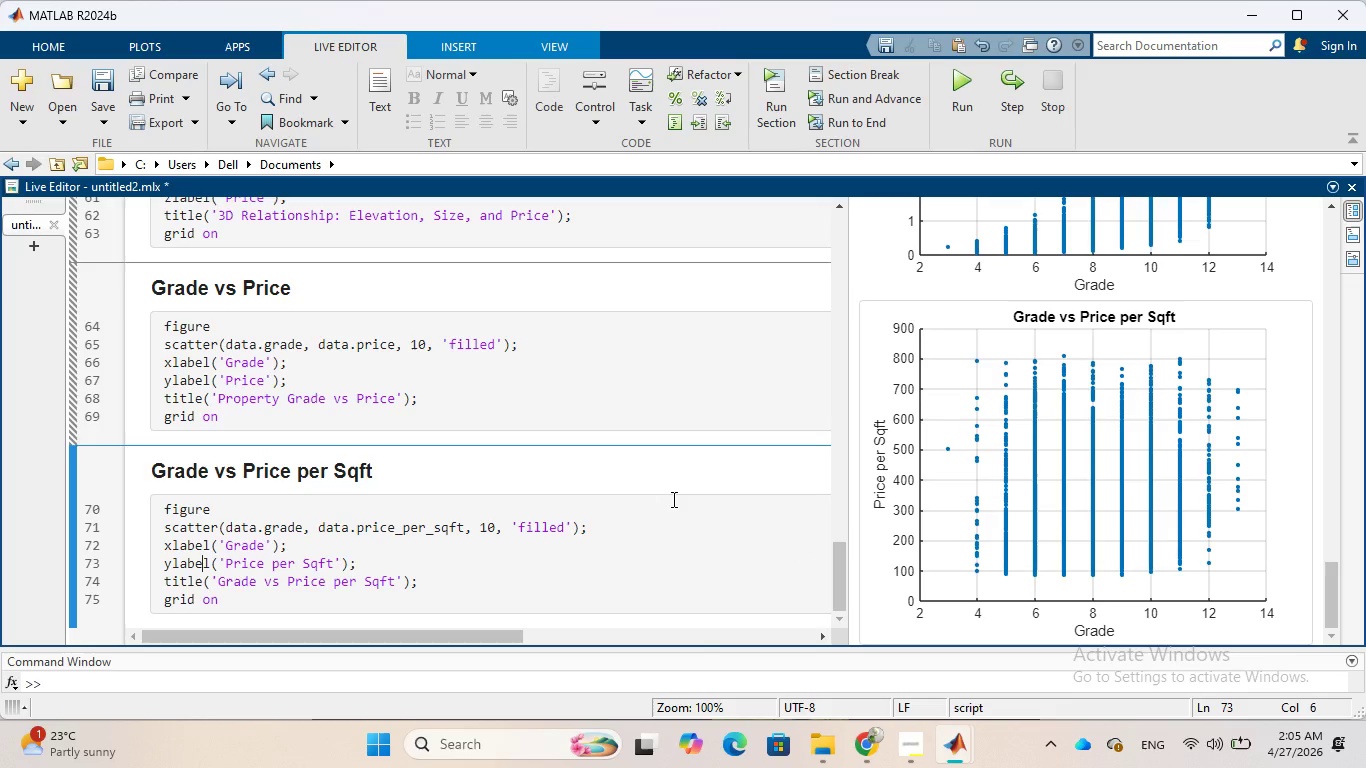 
scroll: coordinate [963, 466], scroll_direction: up, amount: 1.0
 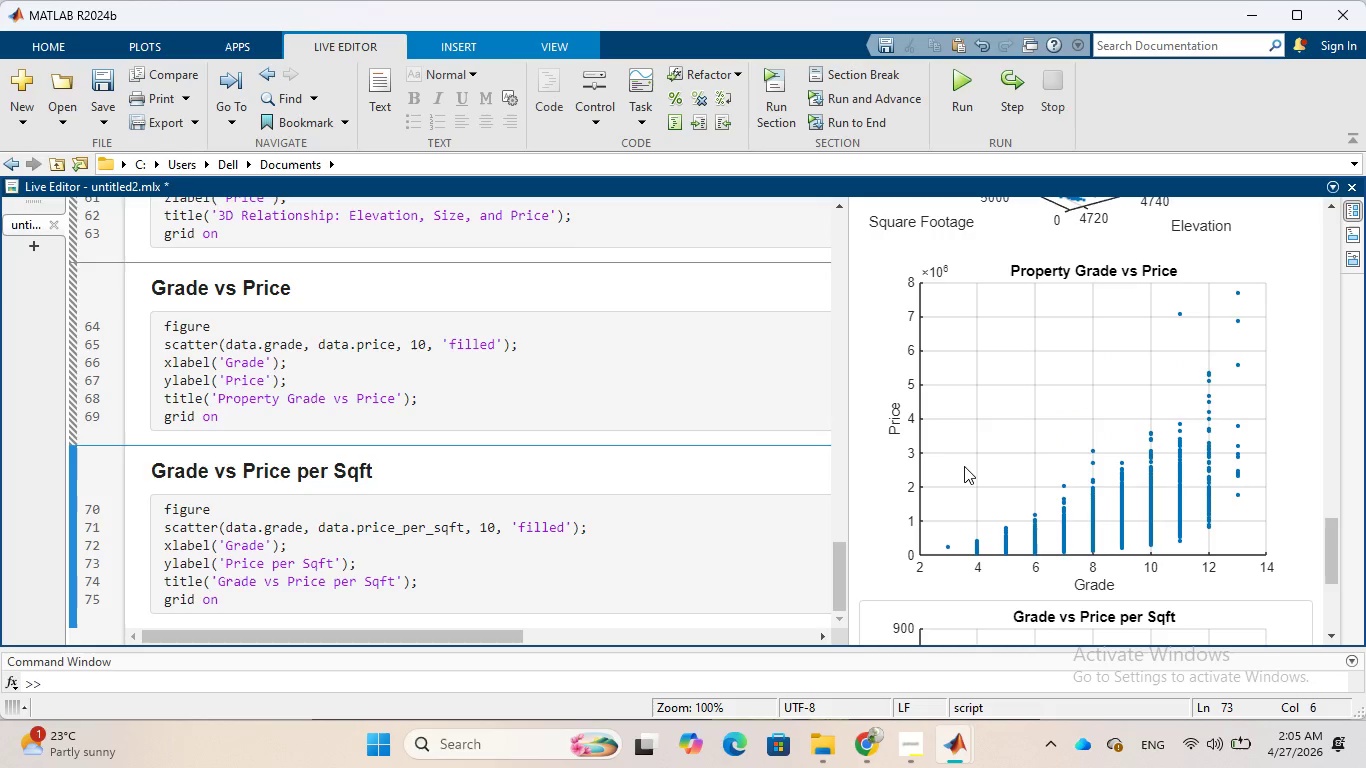 
scroll: coordinate [964, 466], scroll_direction: down, amount: 3.0
 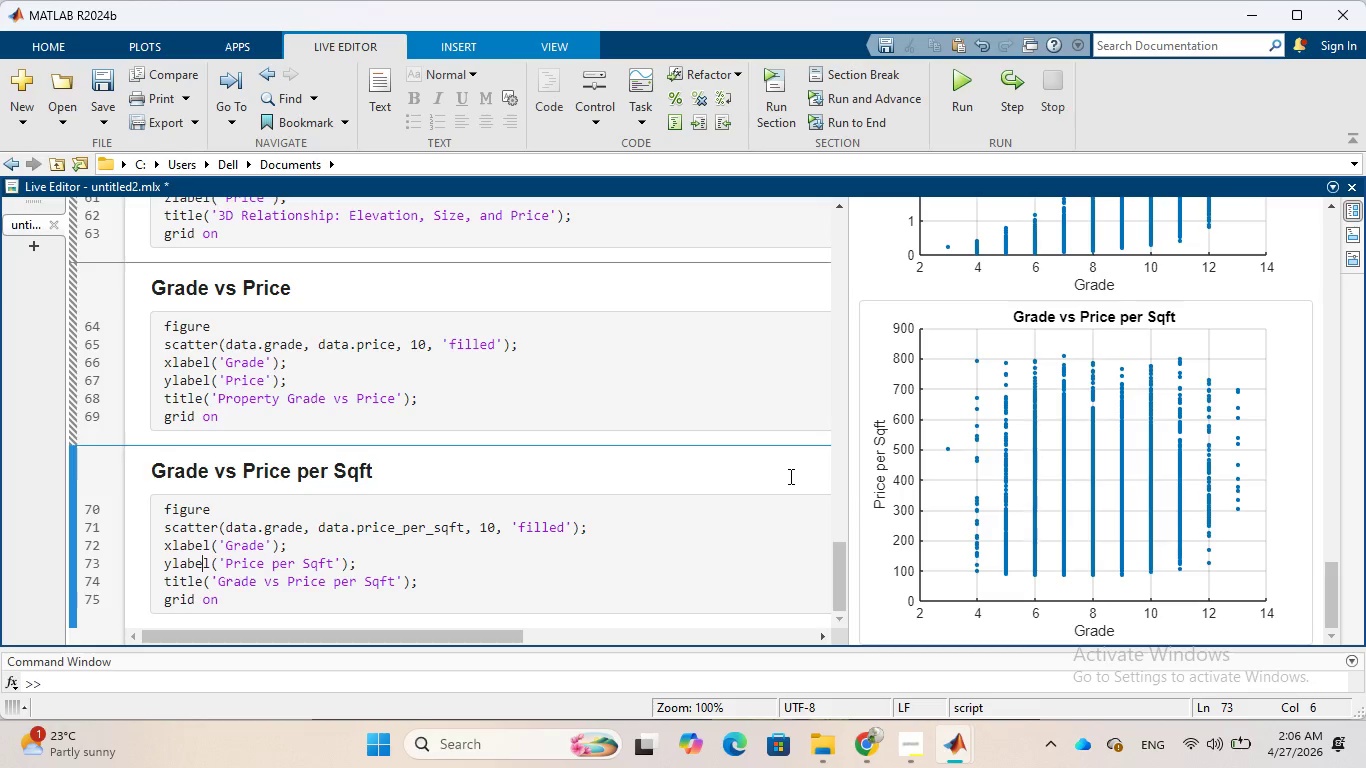 
wait(22.0)
 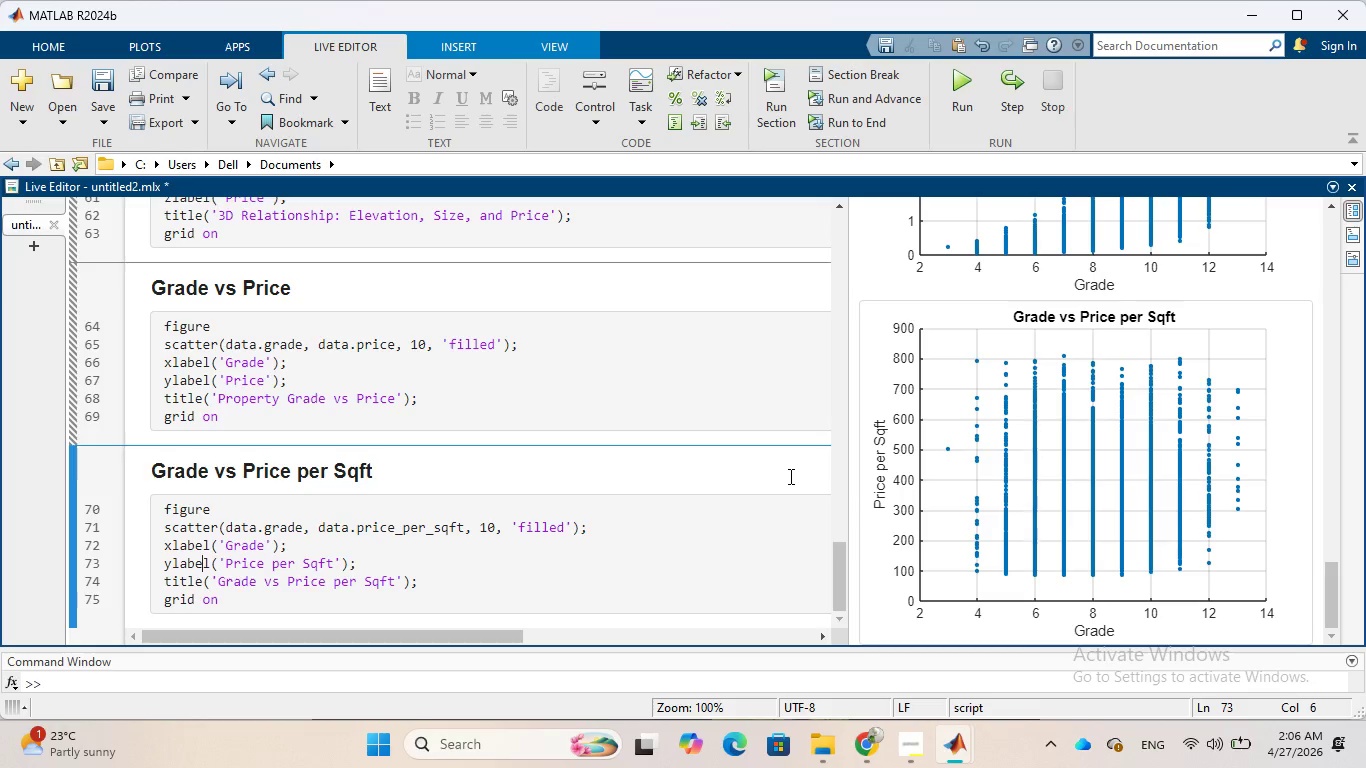 
scroll: coordinate [789, 476], scroll_direction: down, amount: 2.0
 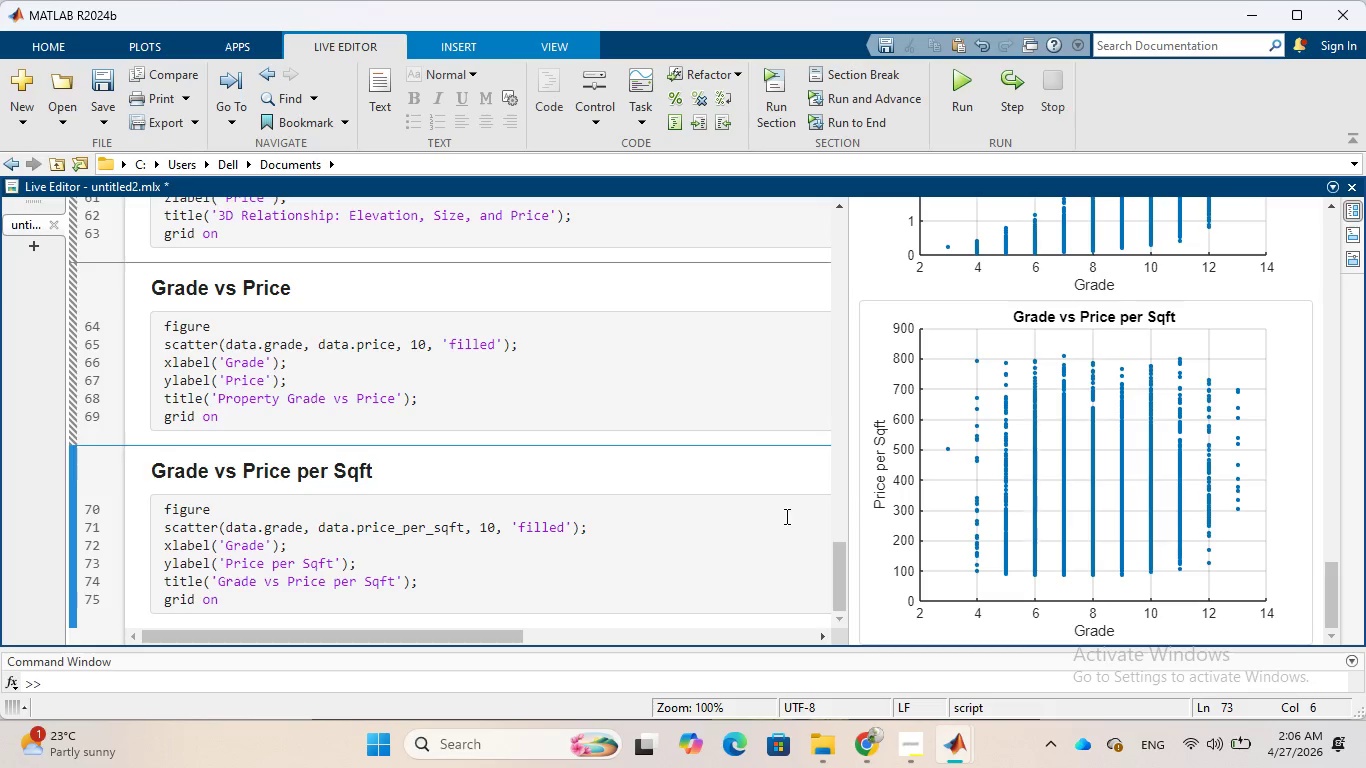 
wait(9.57)
 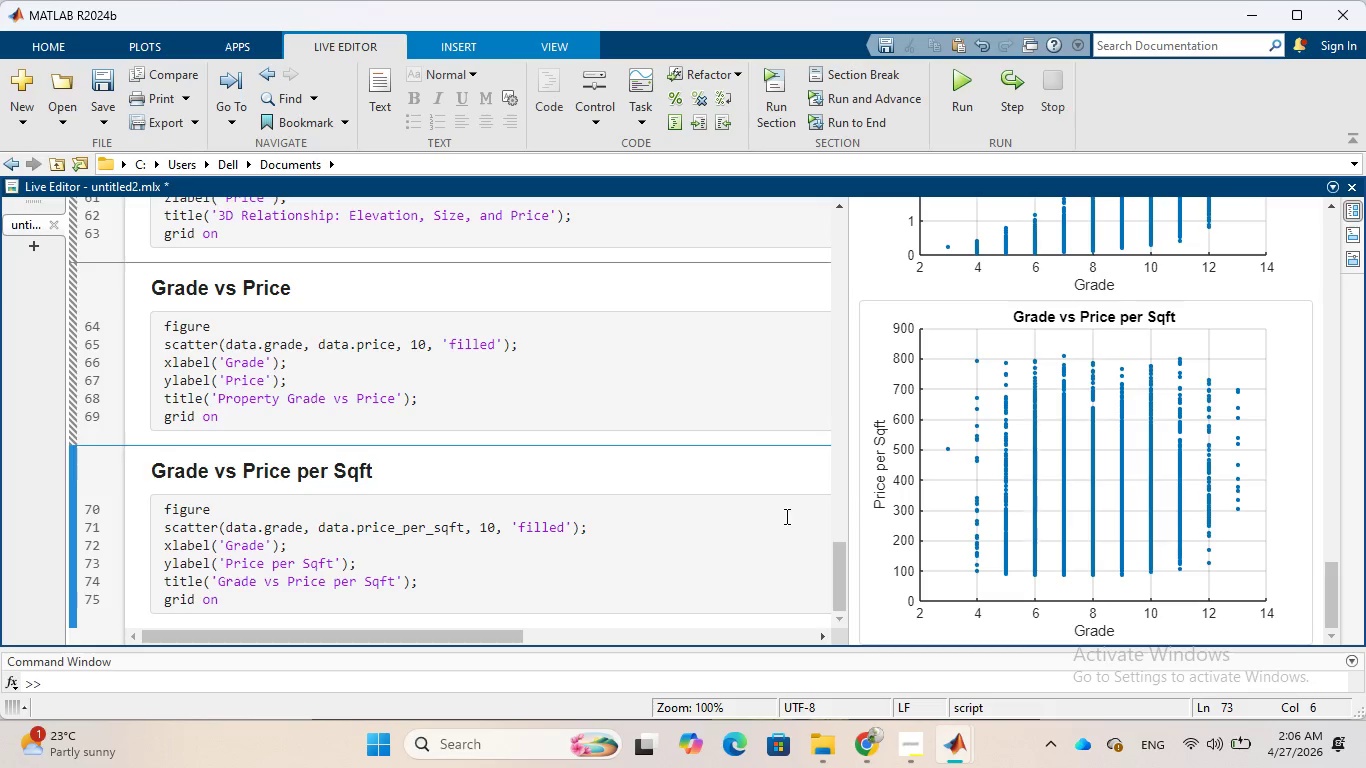 
left_click([589, 607])
 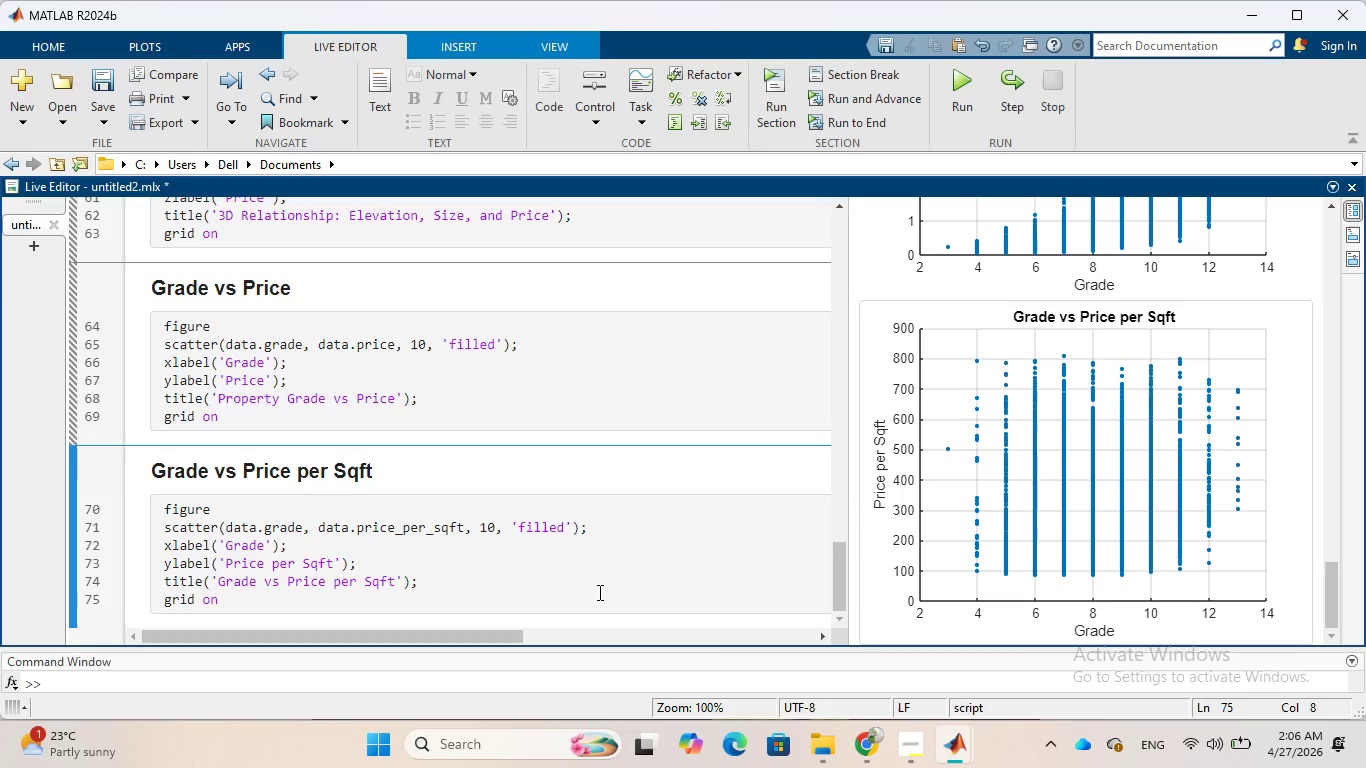 
key(Enter)
 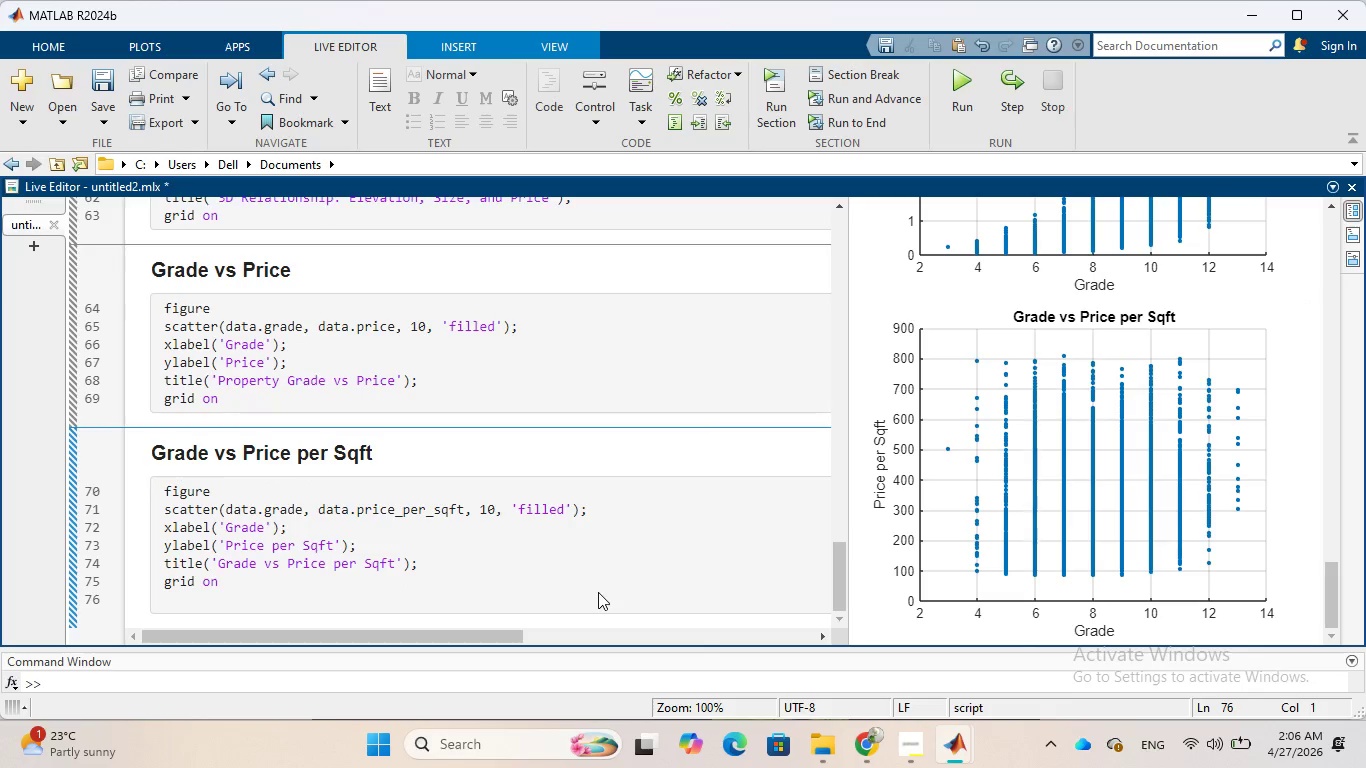 
type(%% Luxury vs Normal)
 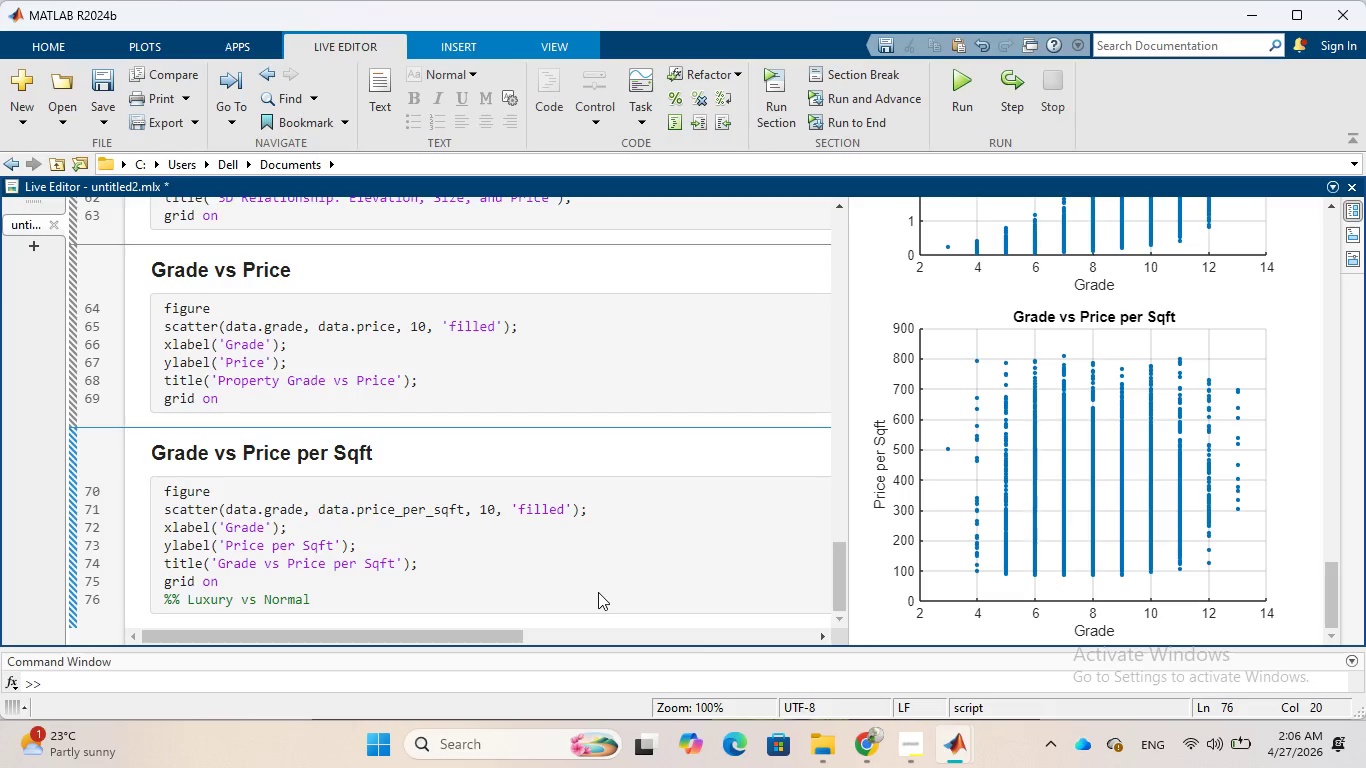 
wait(7.72)
 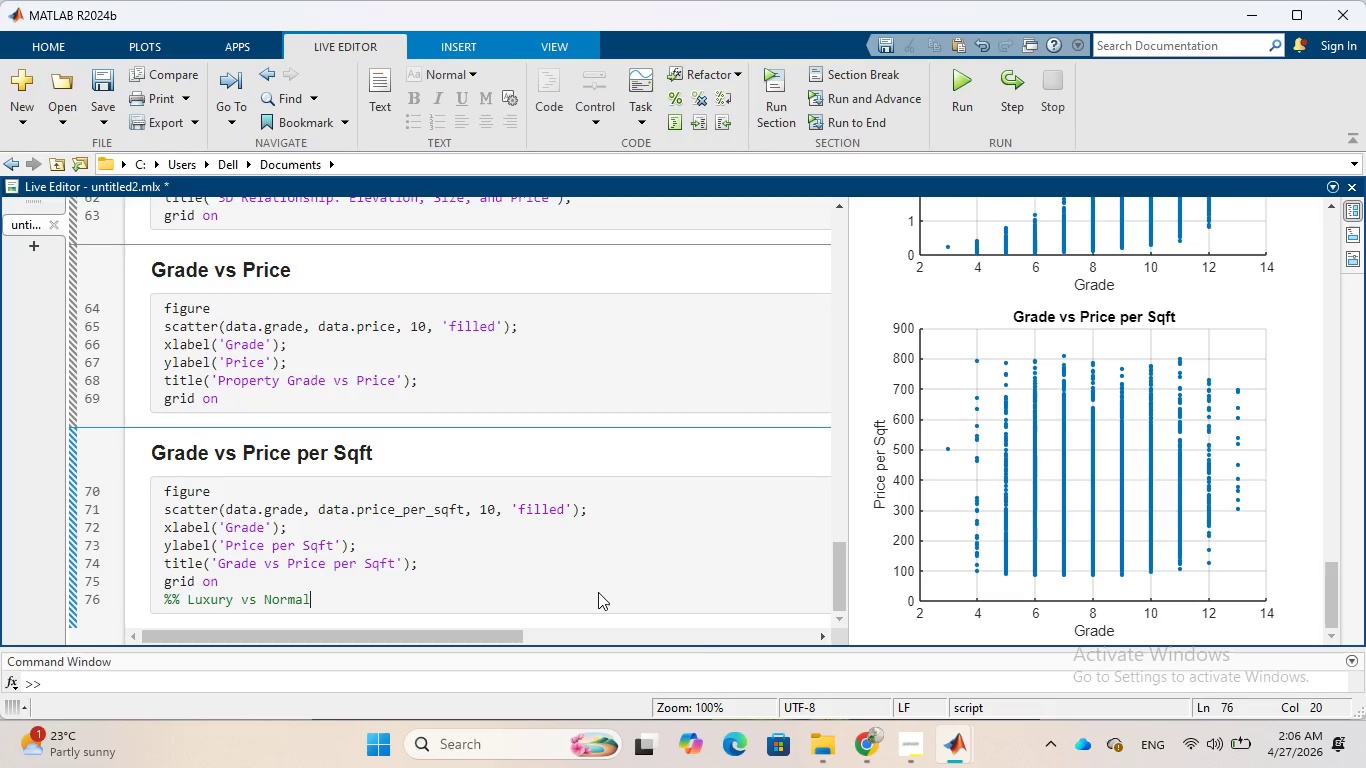 
key(Enter)
 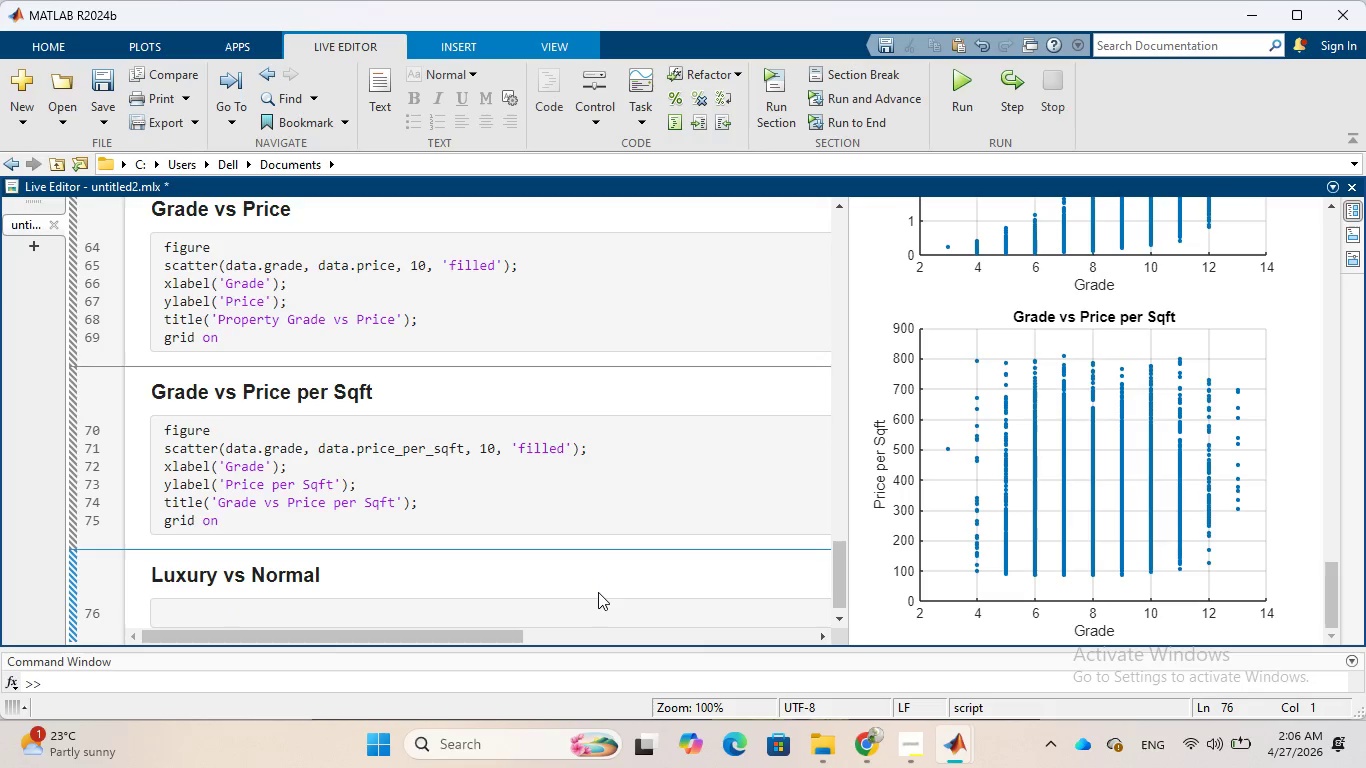 
wait(5.78)
 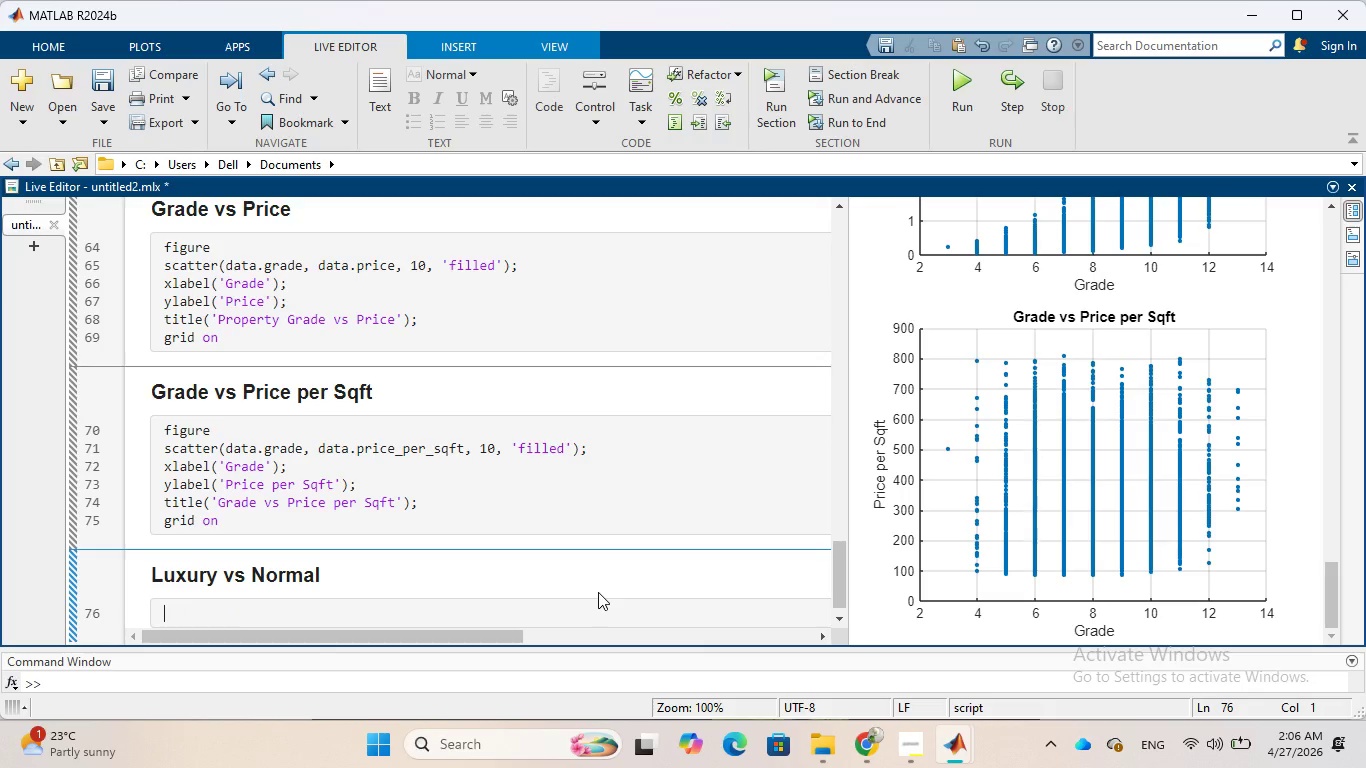 
type(figure )
 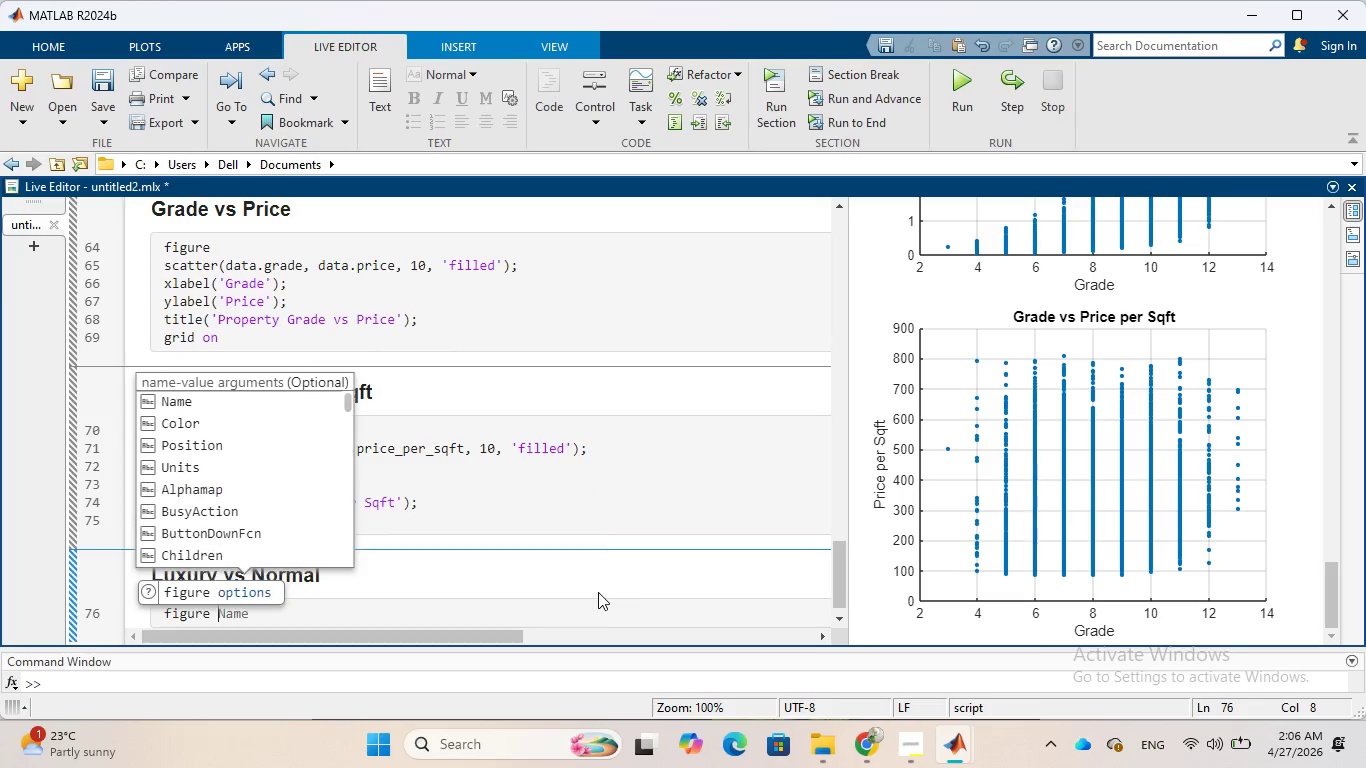 
key(Enter)
 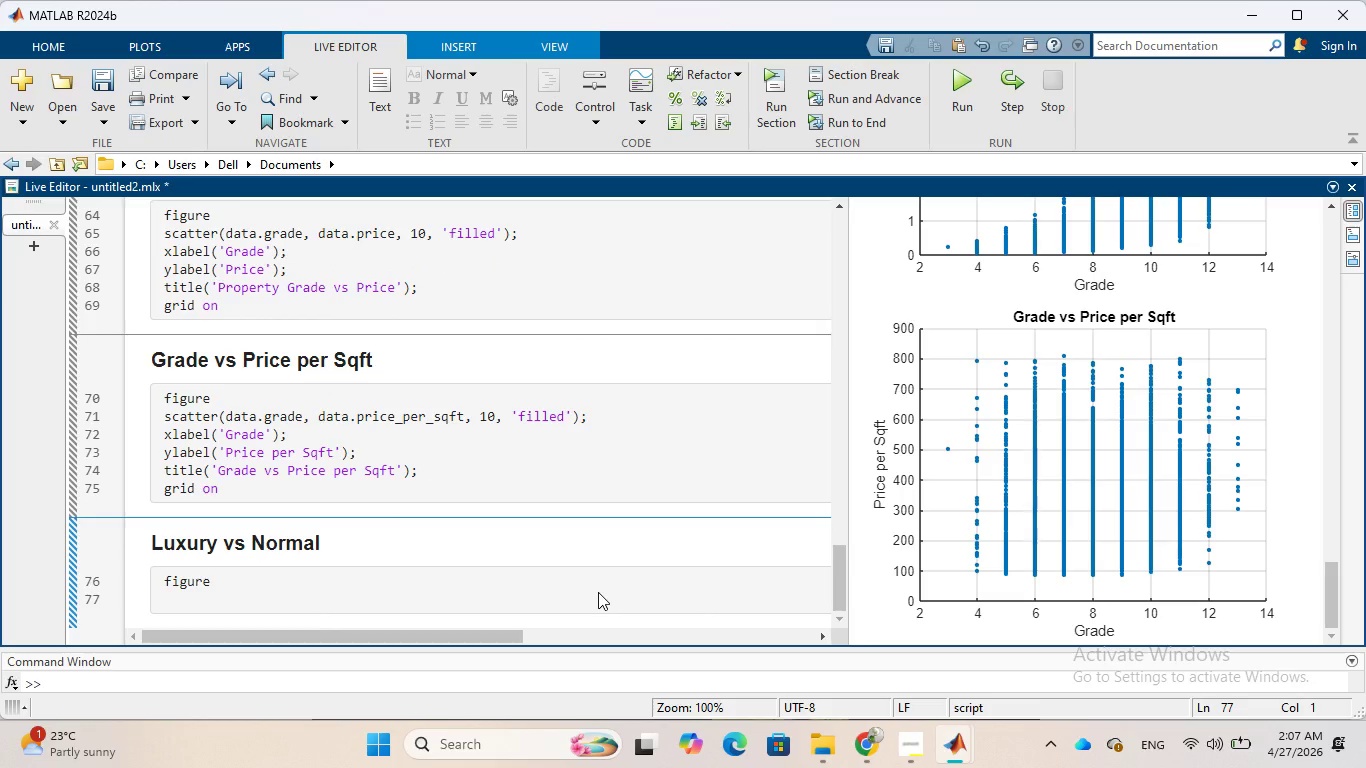 
type(boxplot(data.price, data)
 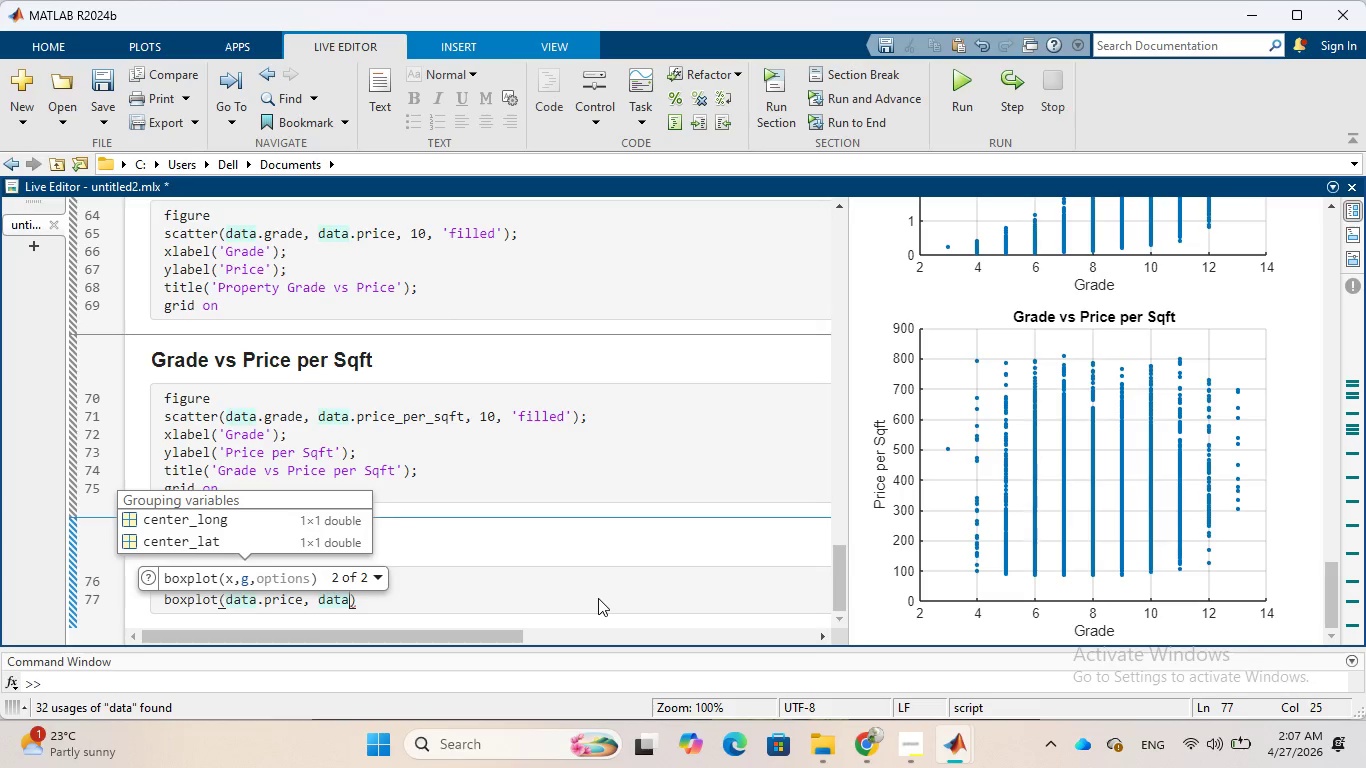 
scroll: coordinate [730, 346], scroll_direction: up, amount: 6.0
 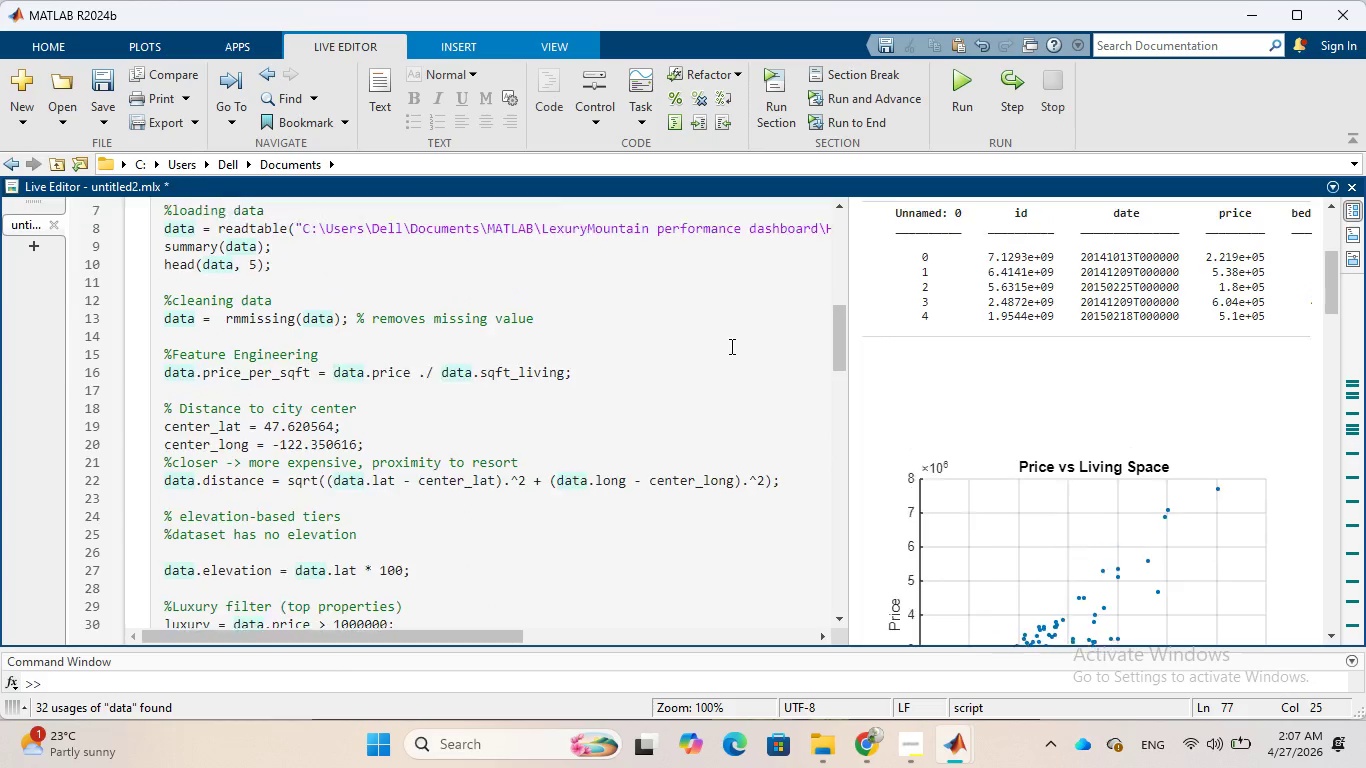 
scroll: coordinate [730, 346], scroll_direction: down, amount: 1.0
 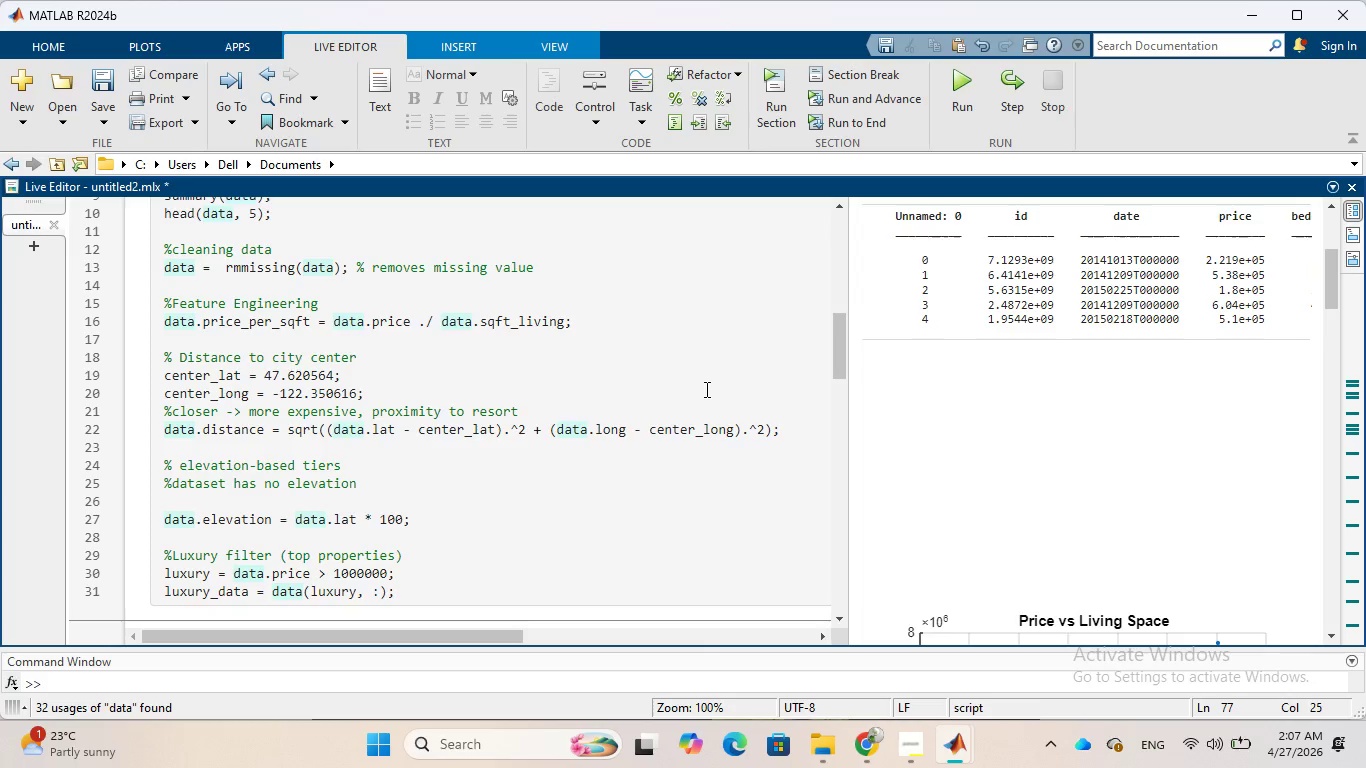 
wait(7.87)
 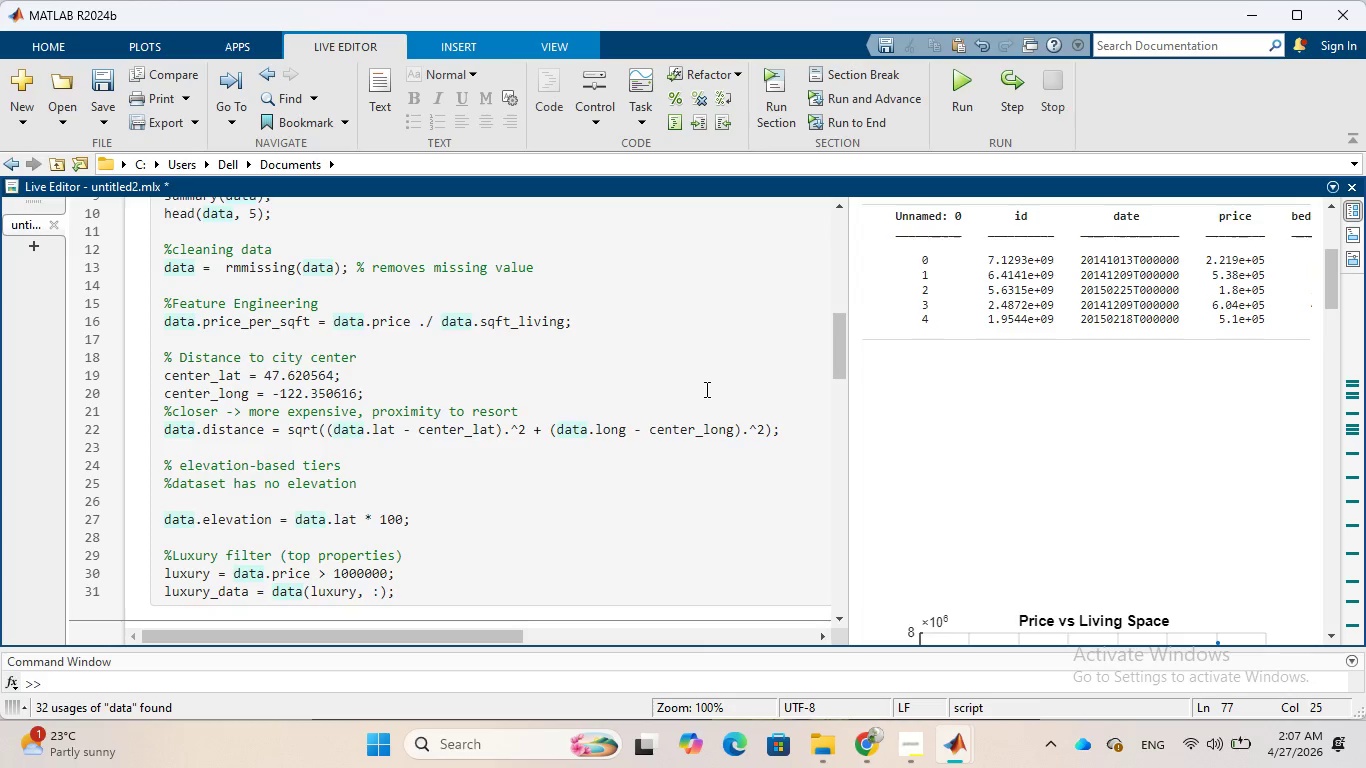 
scroll: coordinate [705, 389], scroll_direction: down, amount: 1.0
 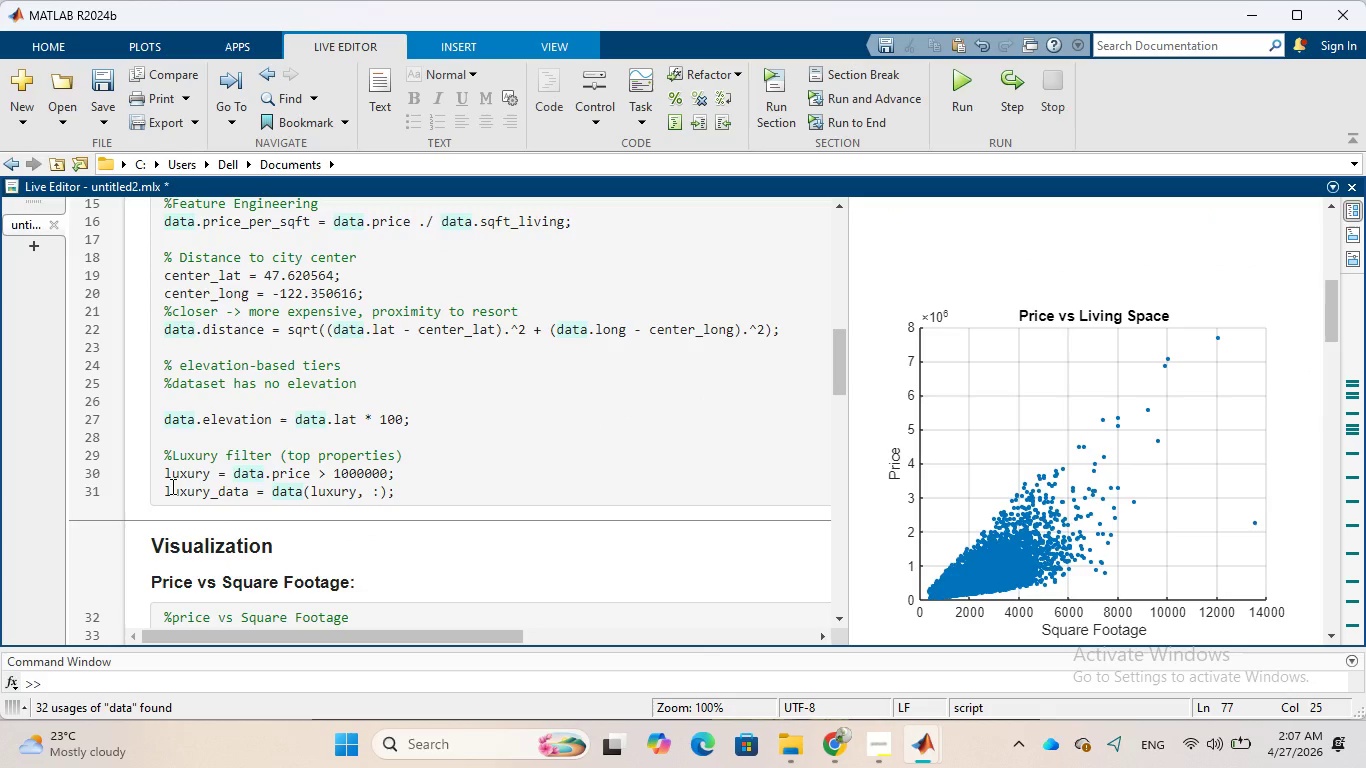 
left_click_drag(start_coordinate=[166, 491], to_coordinate=[246, 504])
 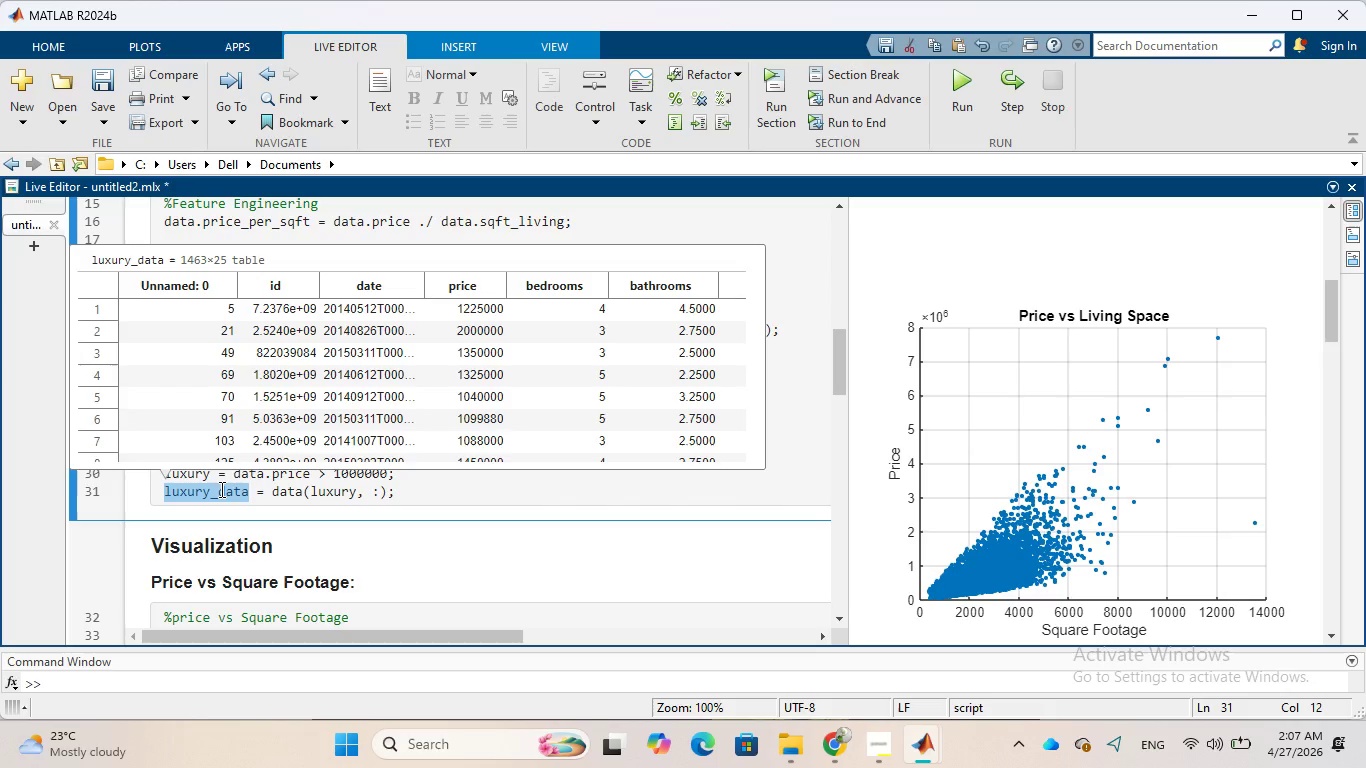 
right_click([220, 489])
 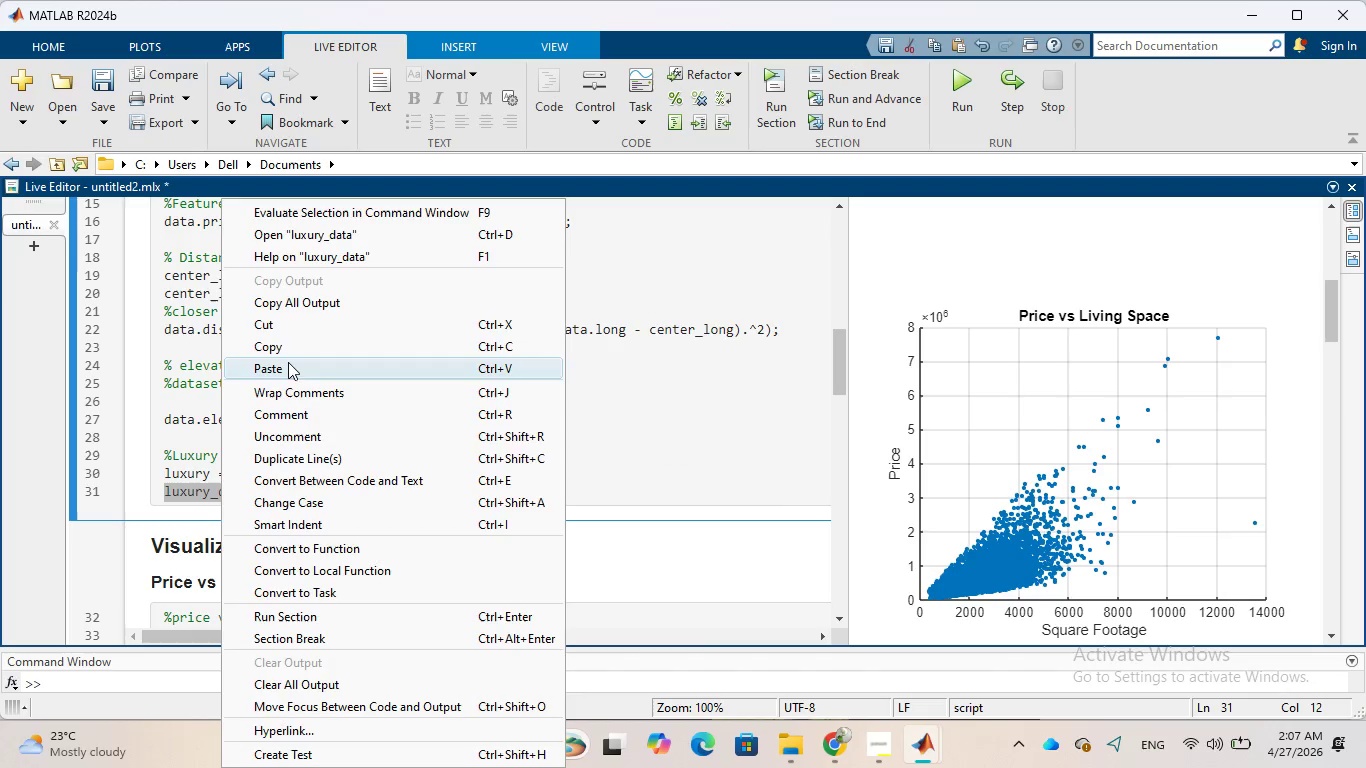 
left_click([293, 346])
 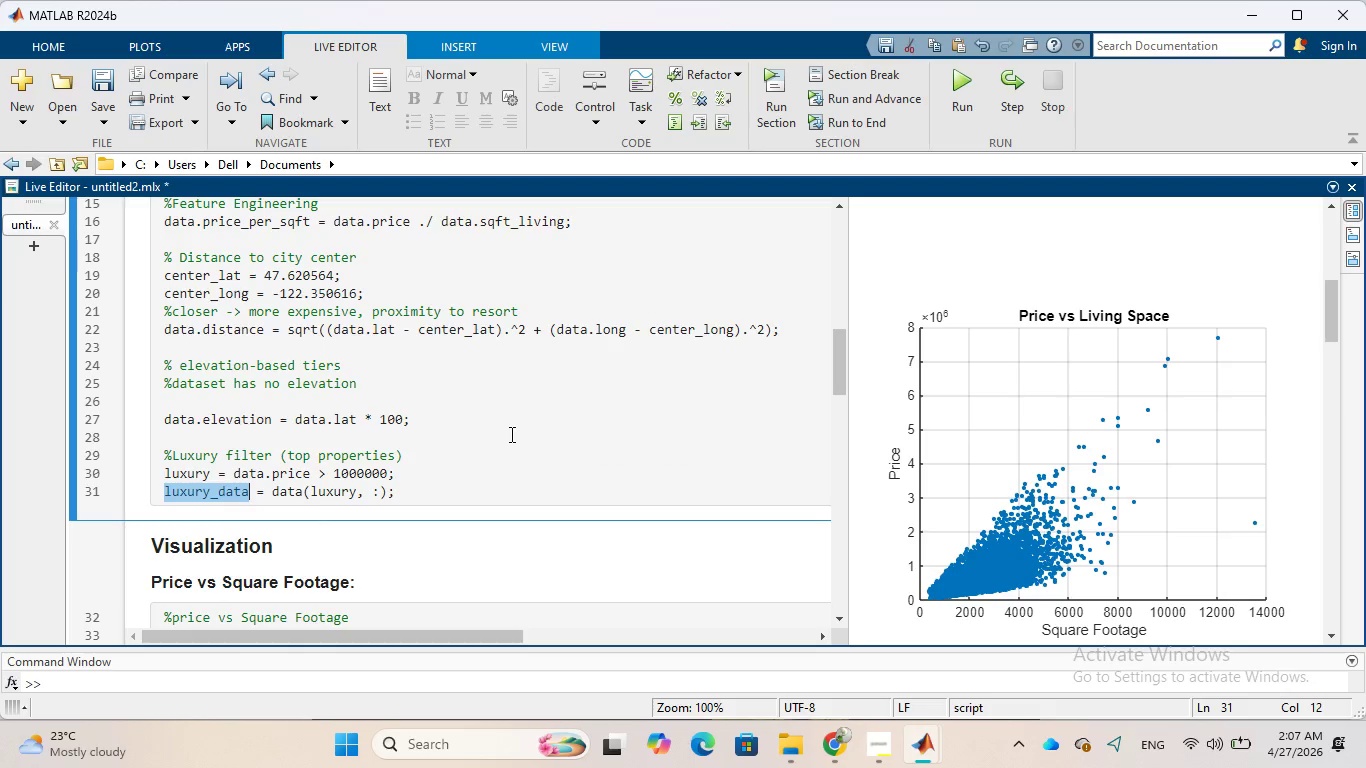 
scroll: coordinate [510, 434], scroll_direction: down, amount: 20.0
 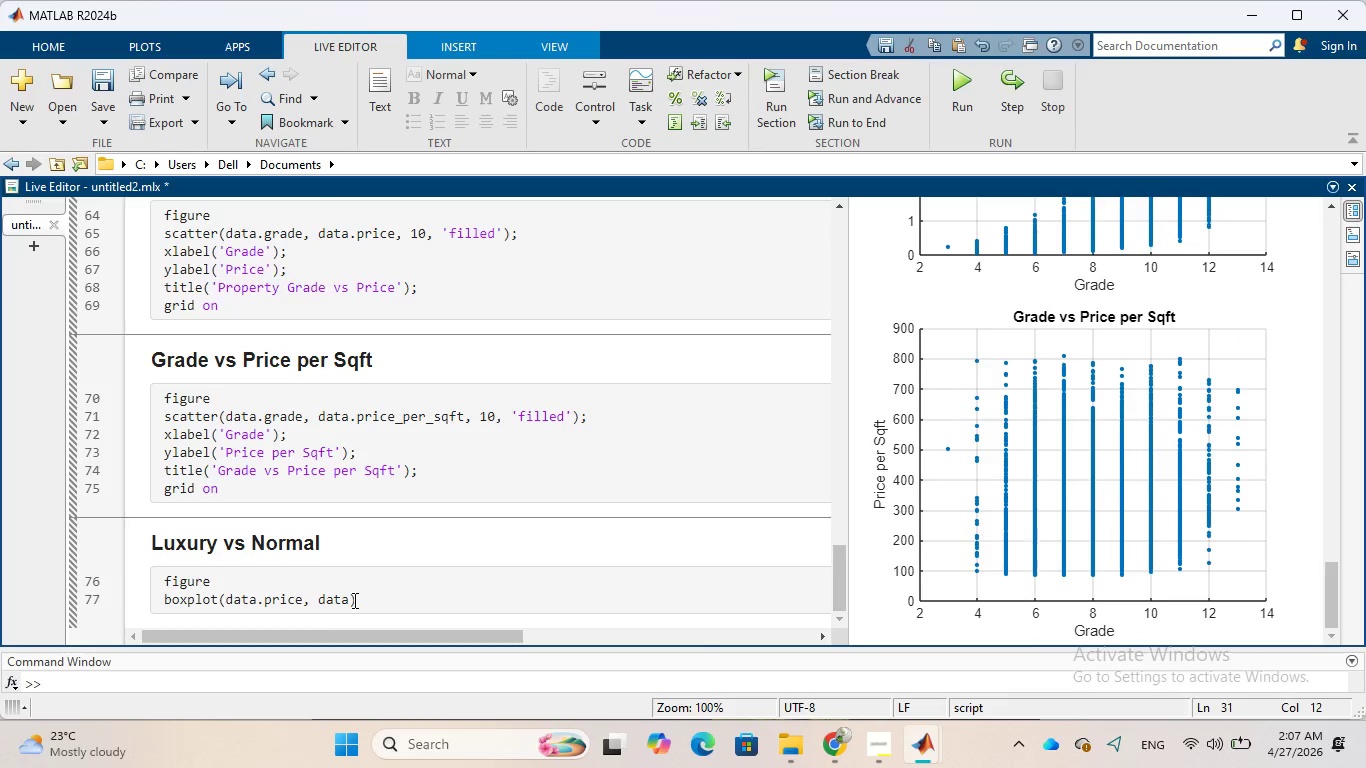 
left_click([348, 603])
 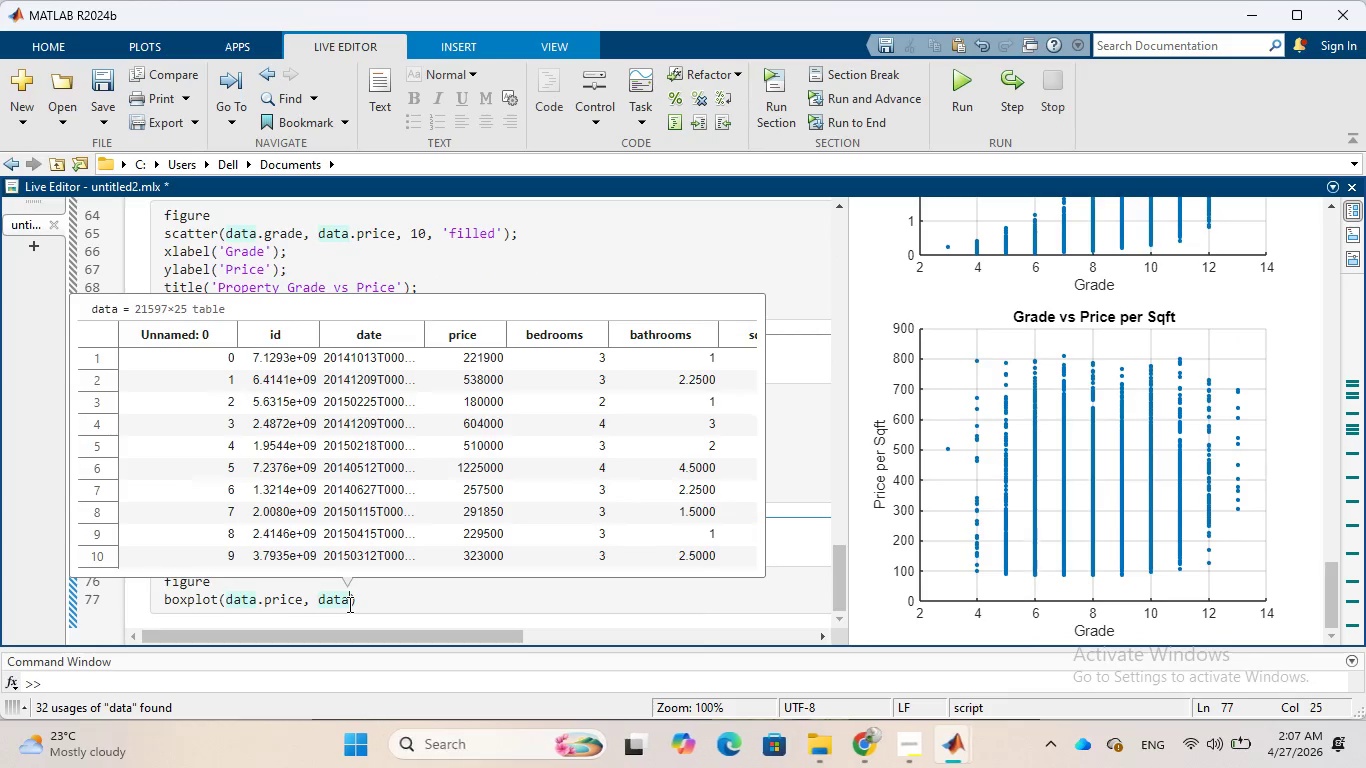 
key(Backspace)
 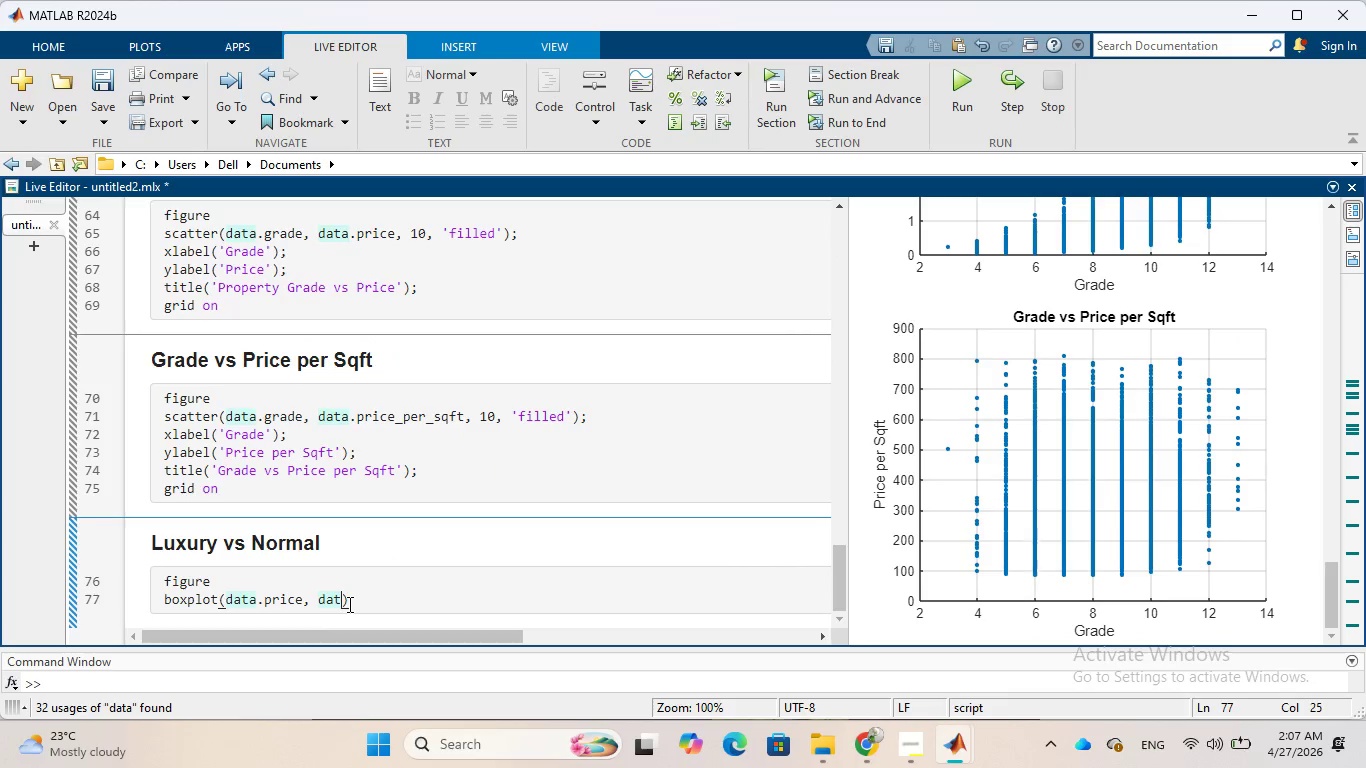 
key(Backspace)
 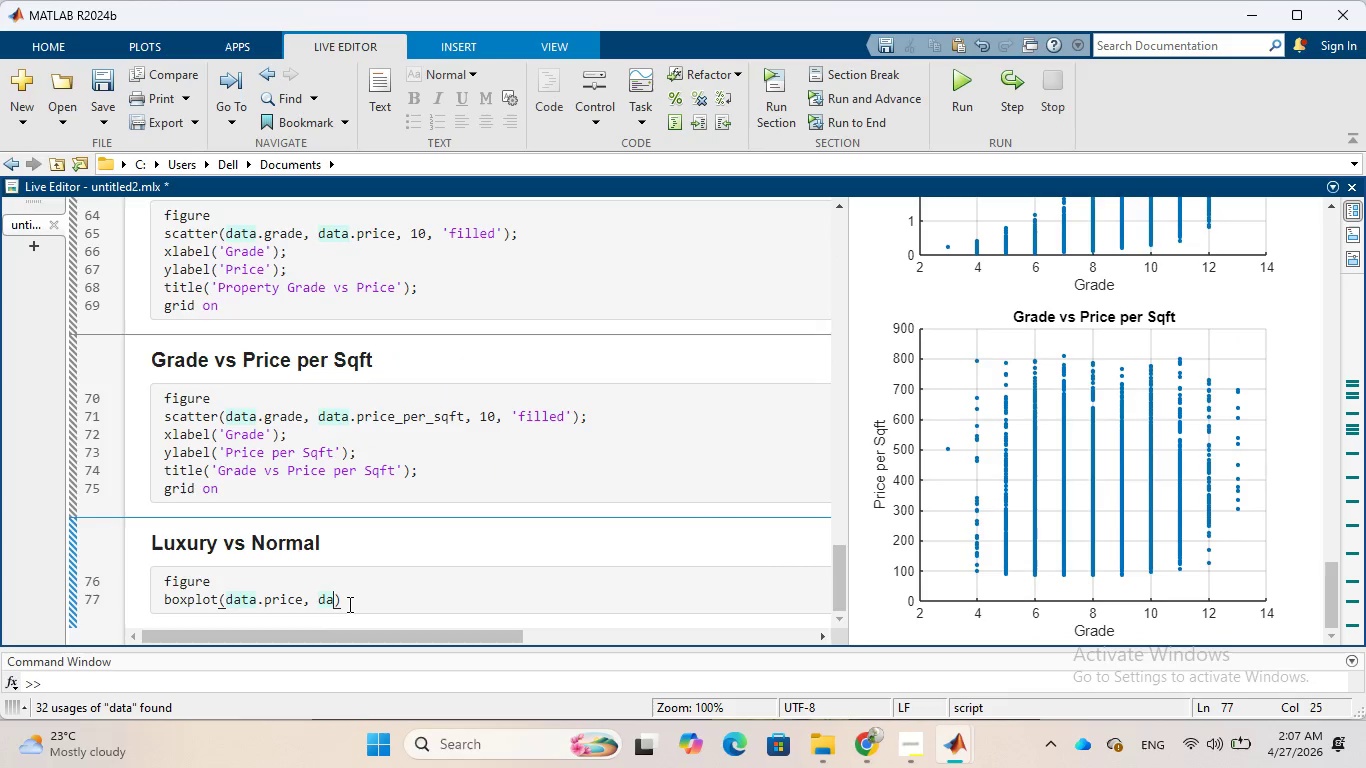 
key(Backspace)
 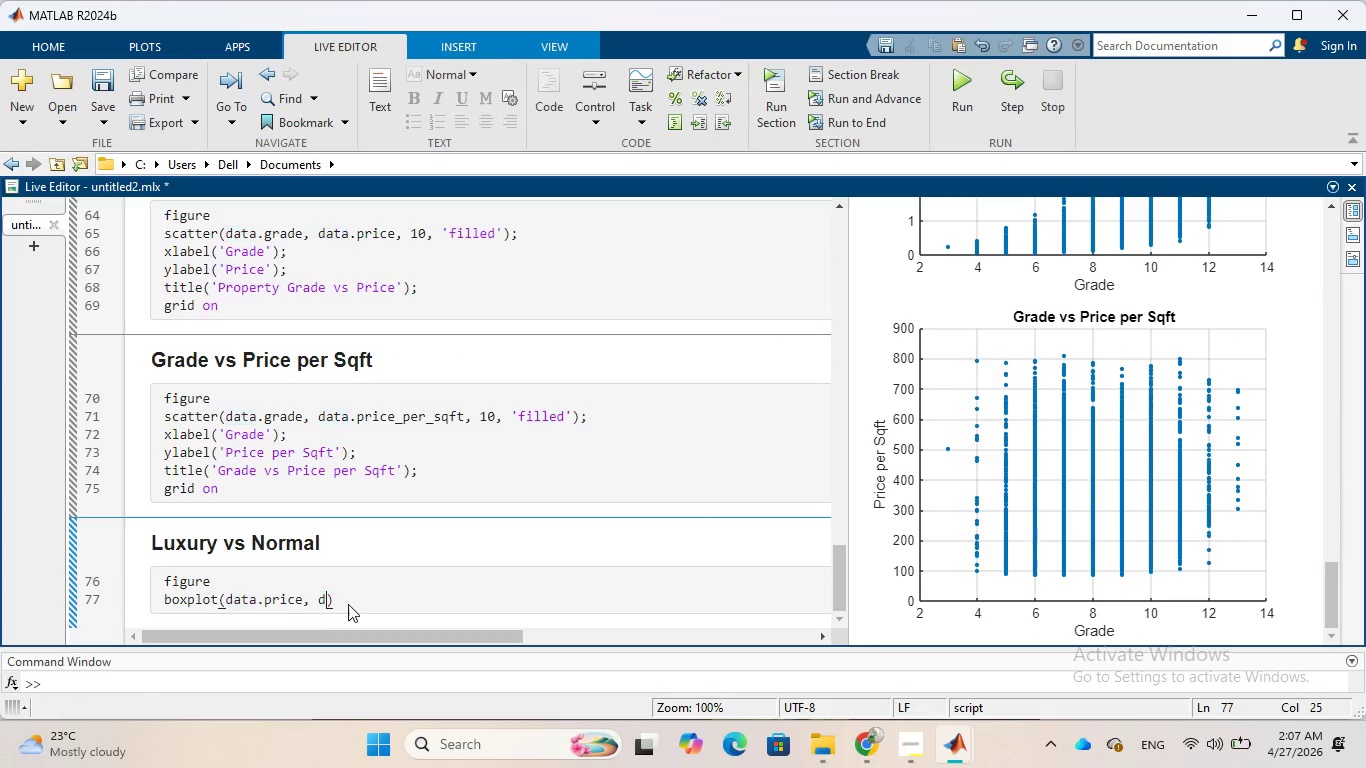 
key(Backspace)
 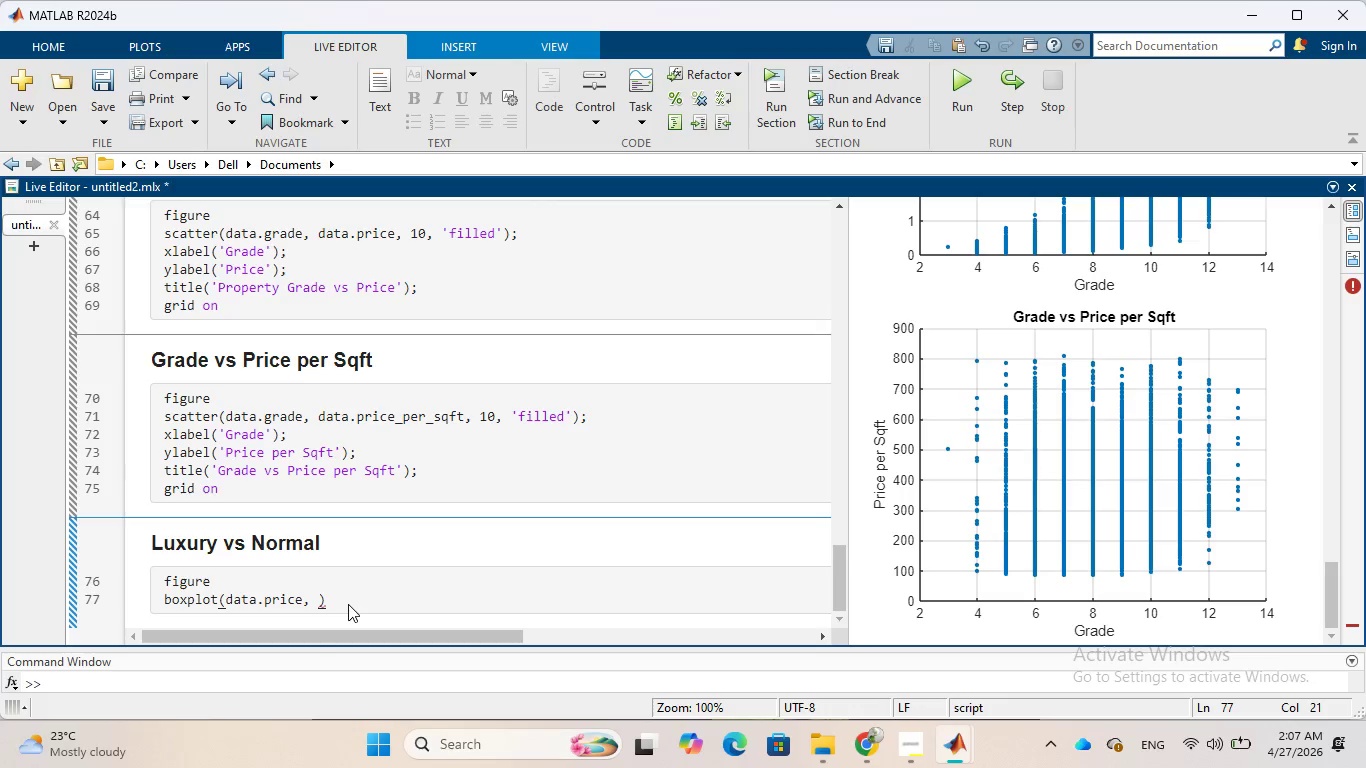 
key(Control+V)
 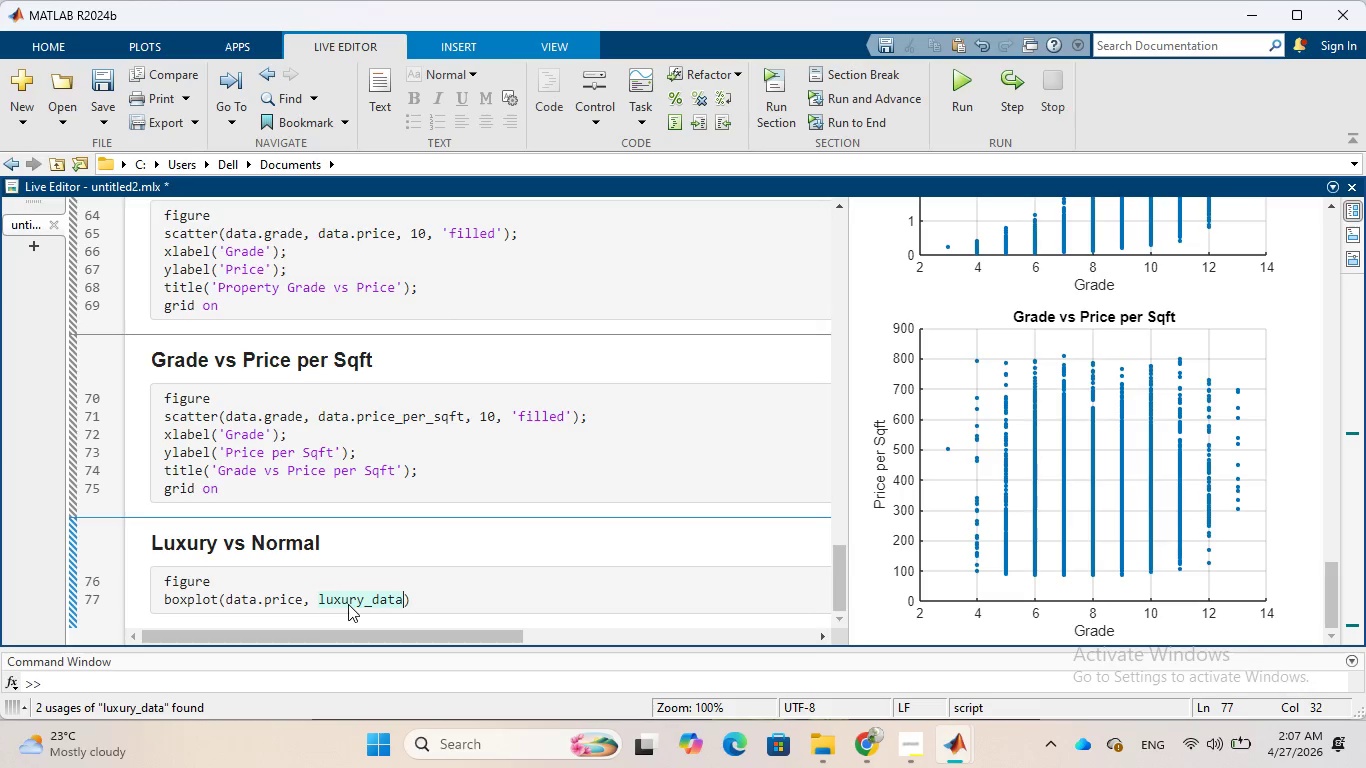 
key(ArrowRight)
 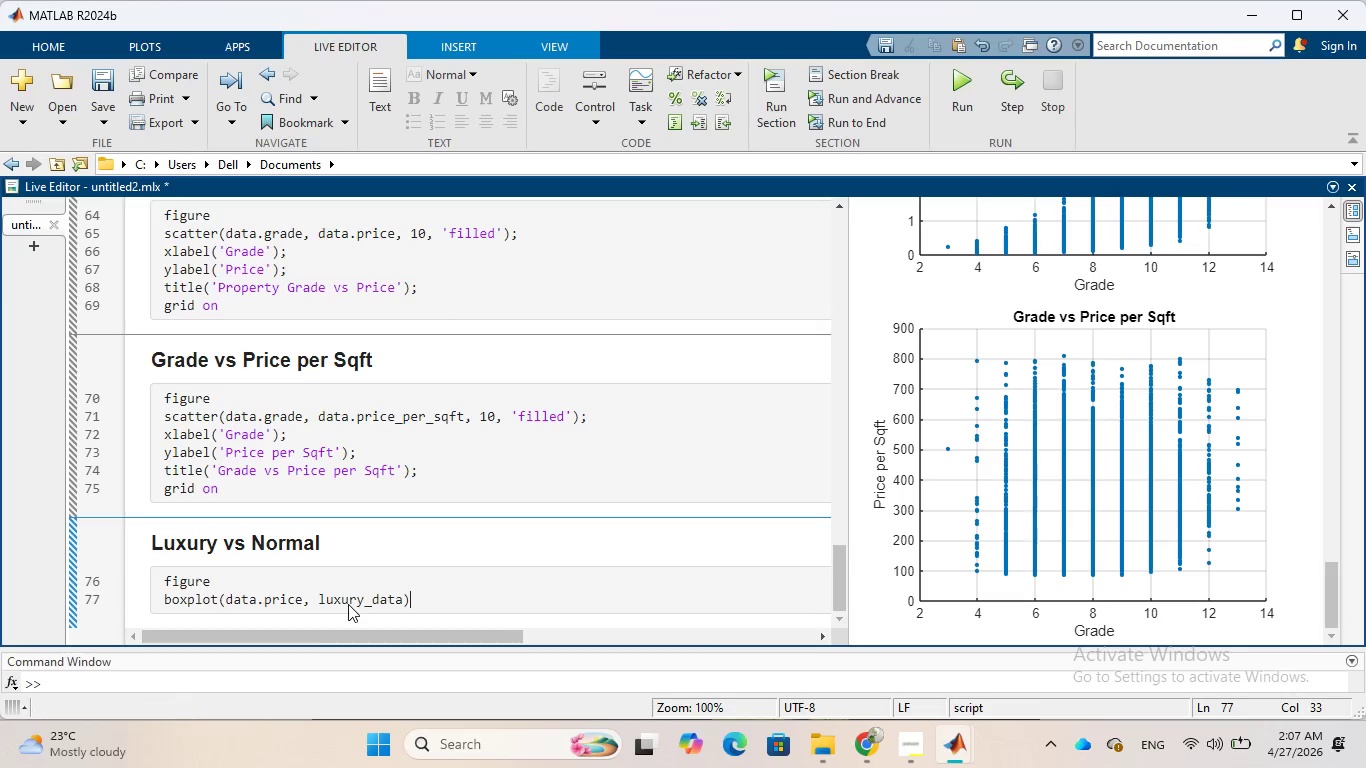 
key(Semicolon)
 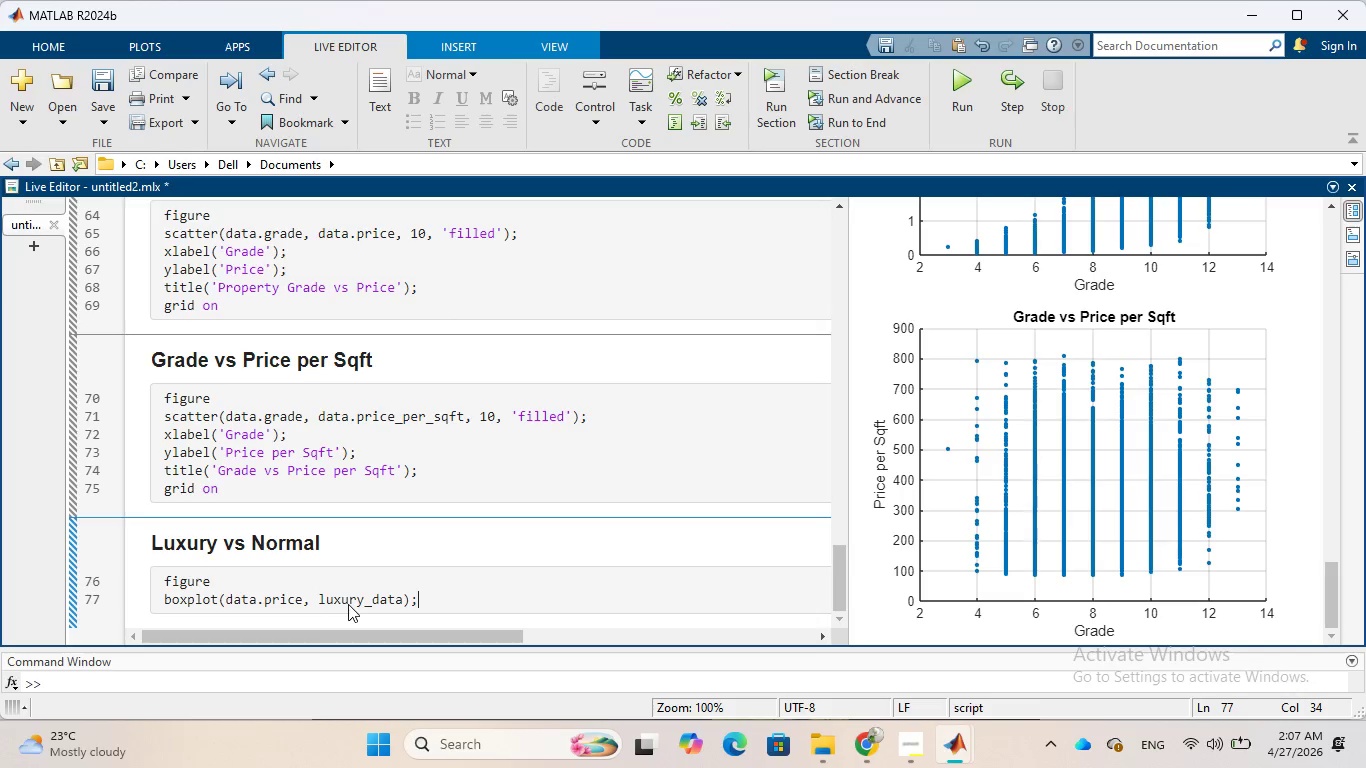 
key(Enter)
 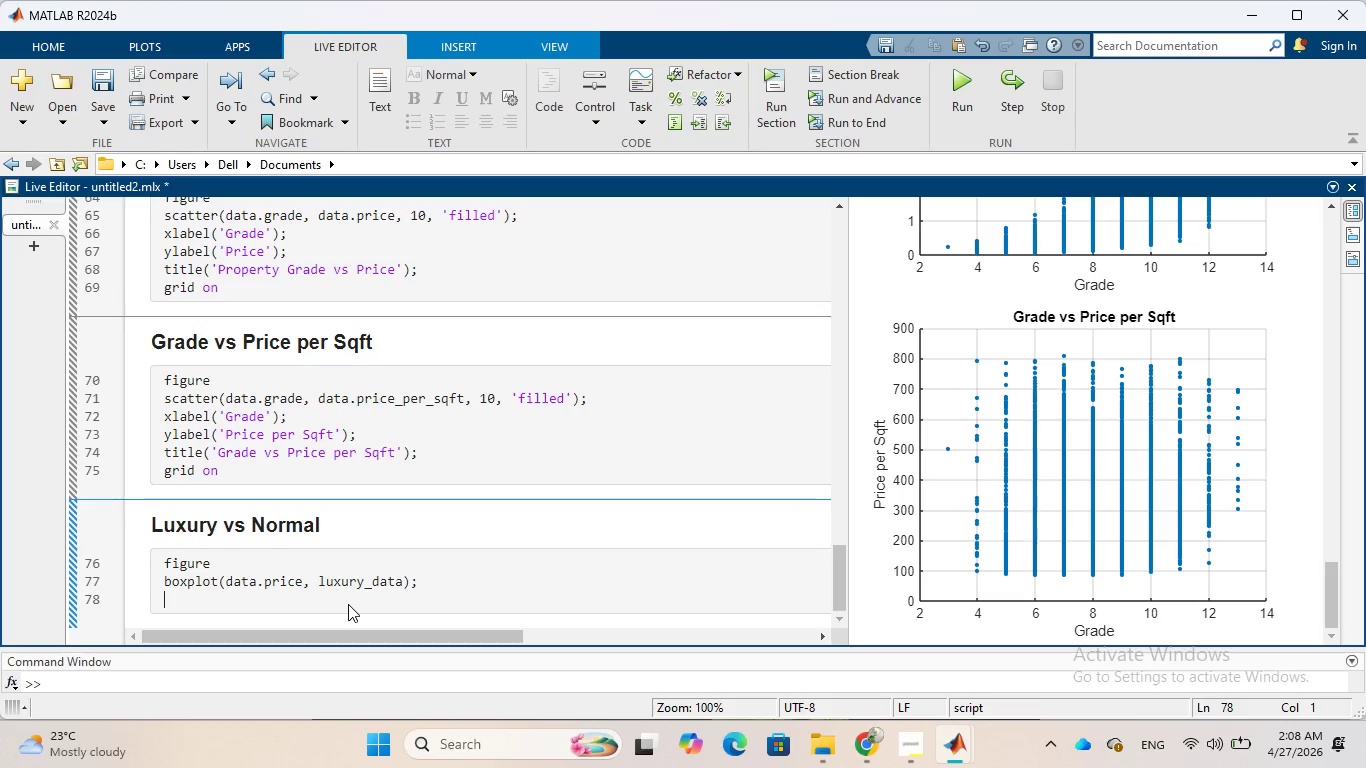 
type(xlabel('Luxury (0)
 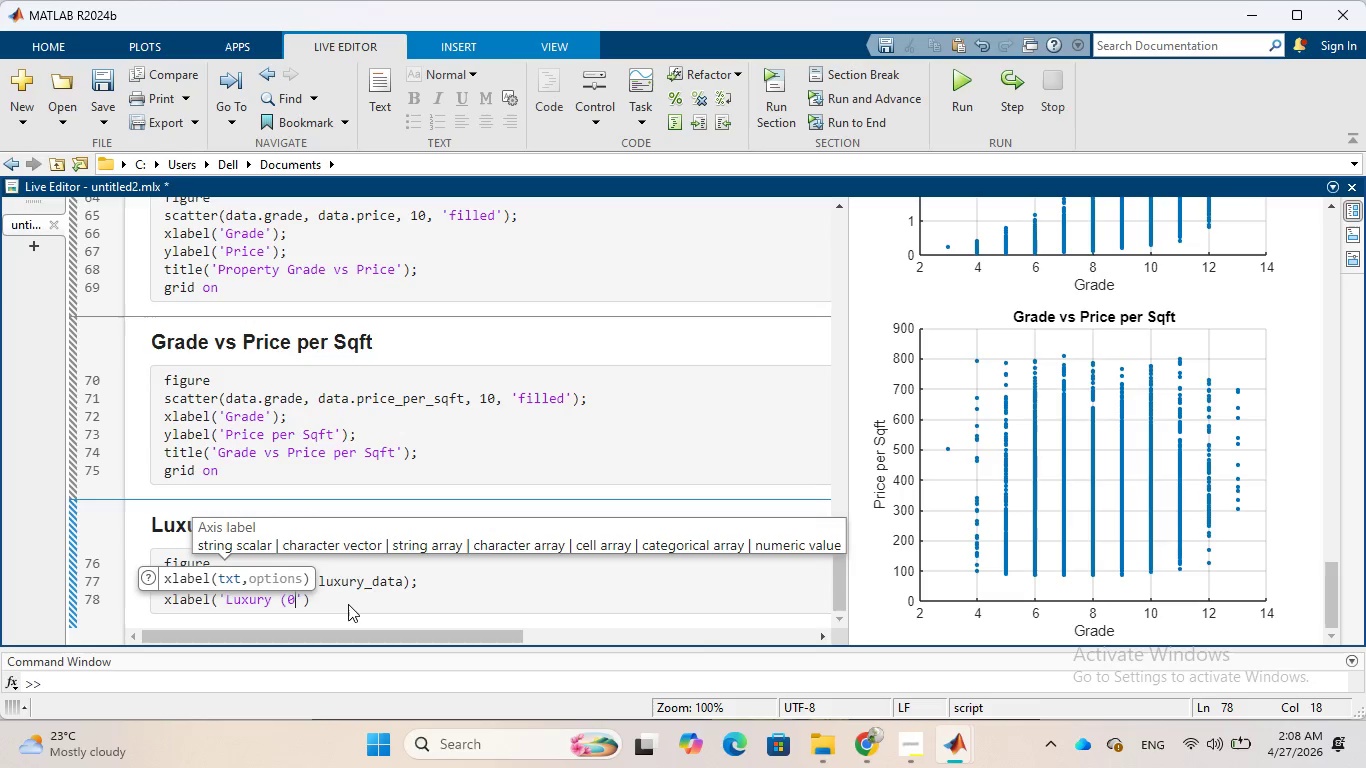 
key(Space)
 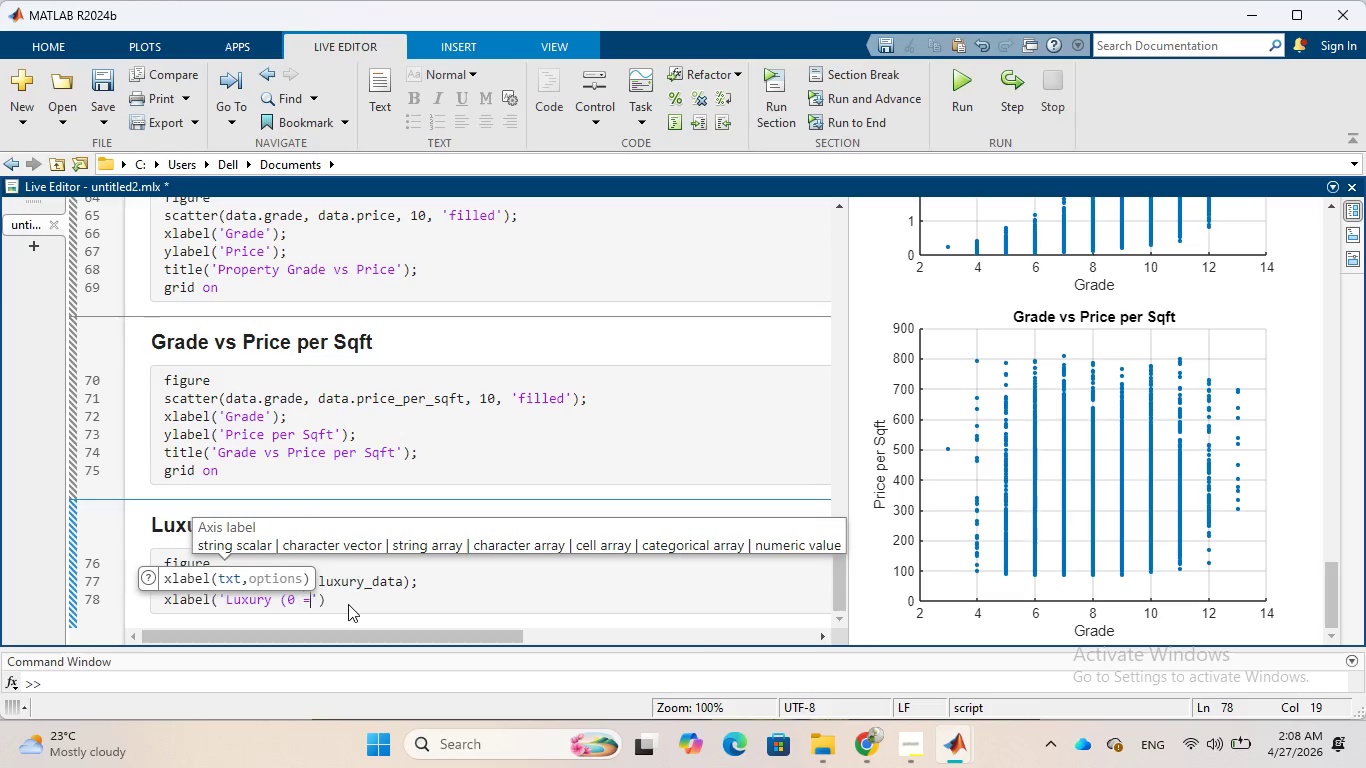 
key(Equal)
 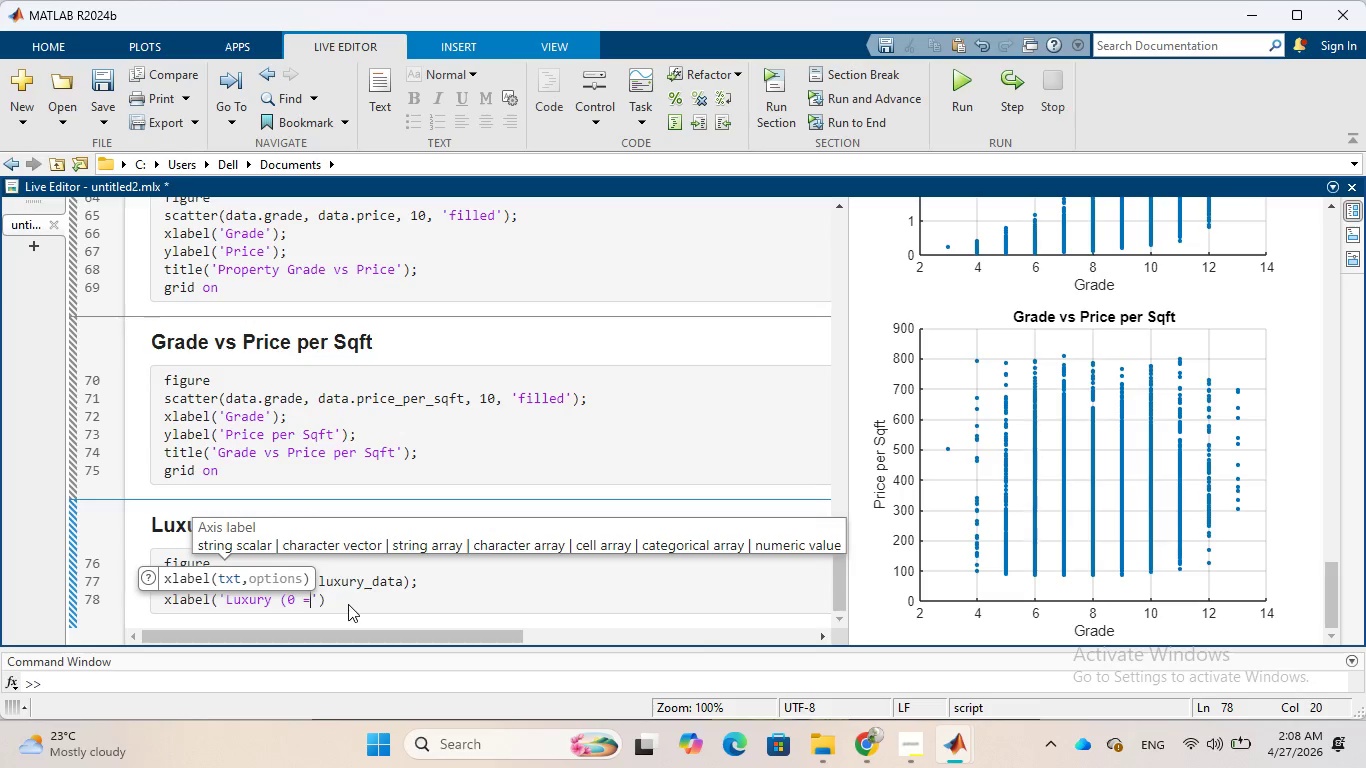 
key(Space)
 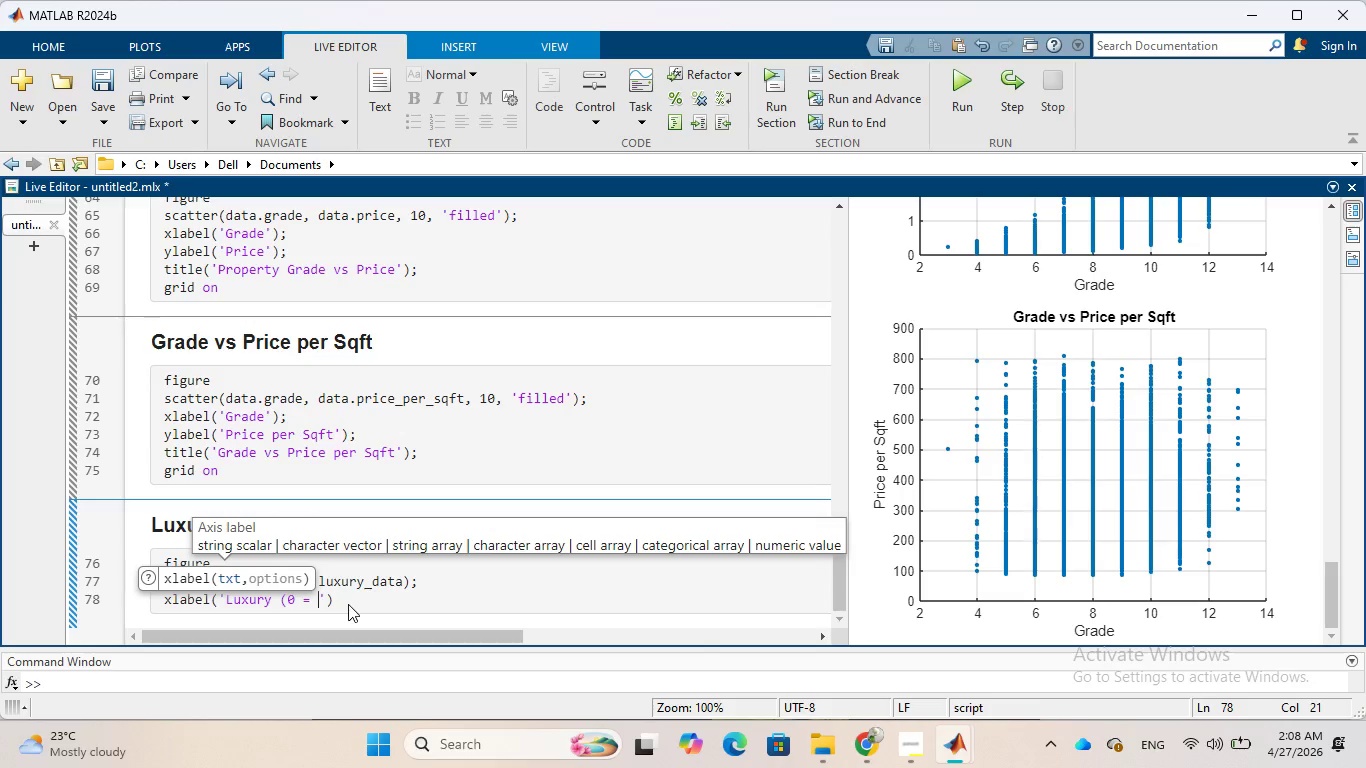 
key(CapsLock)
 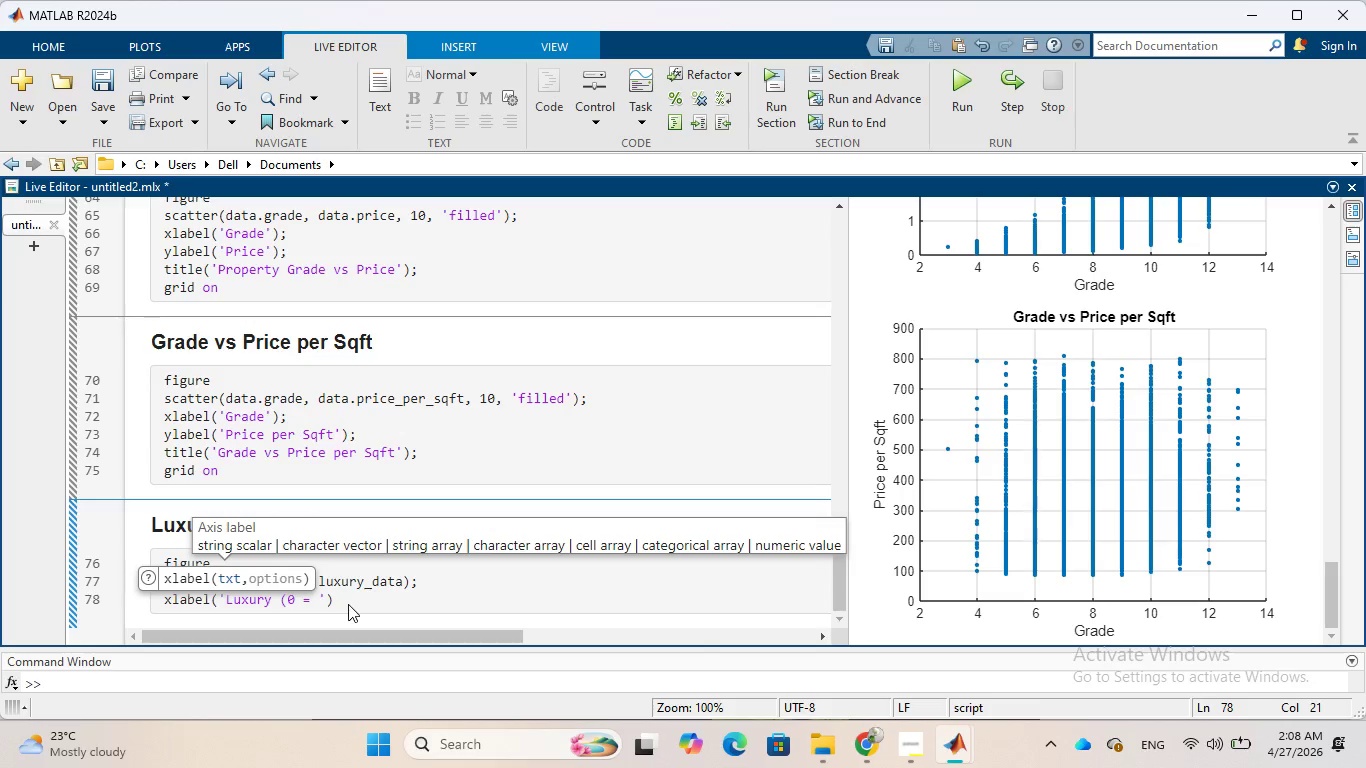 
key(N)
 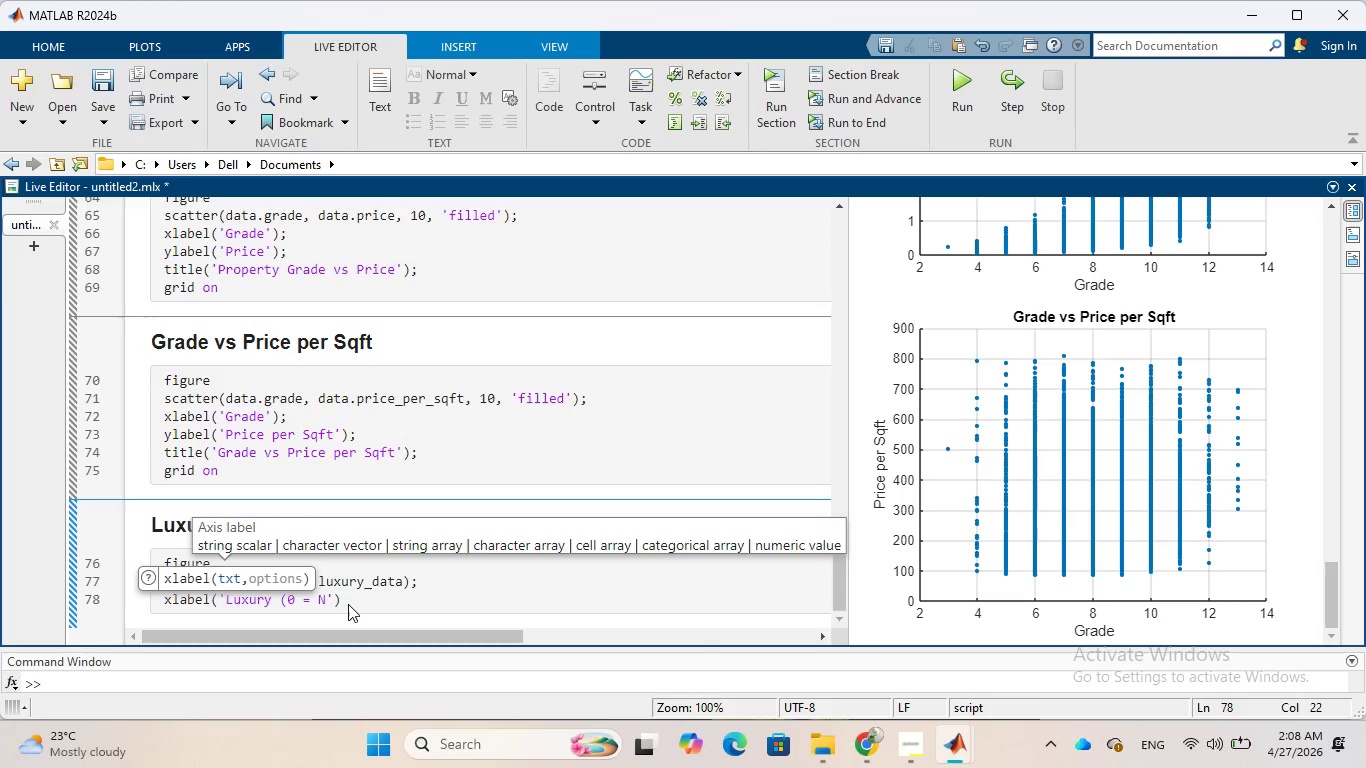 
key(CapsLock)
 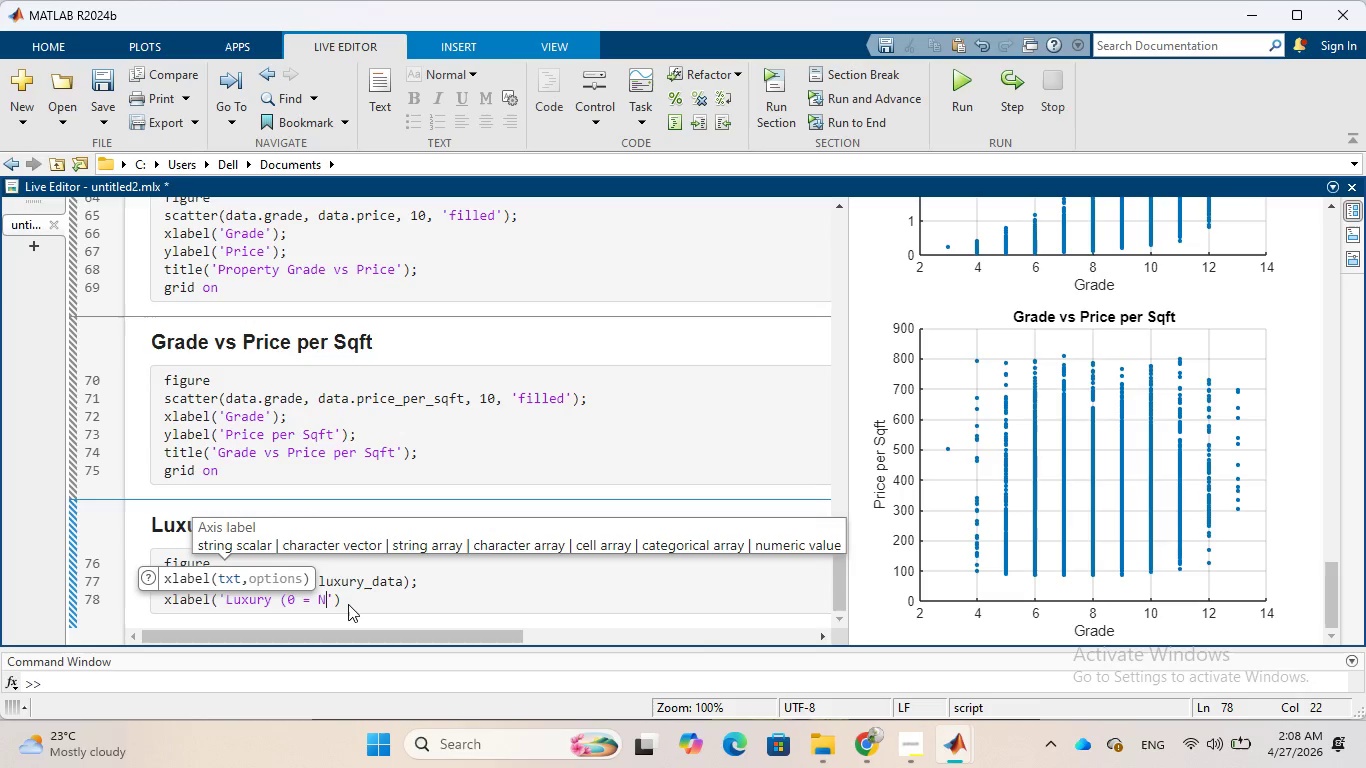 
key(O)
 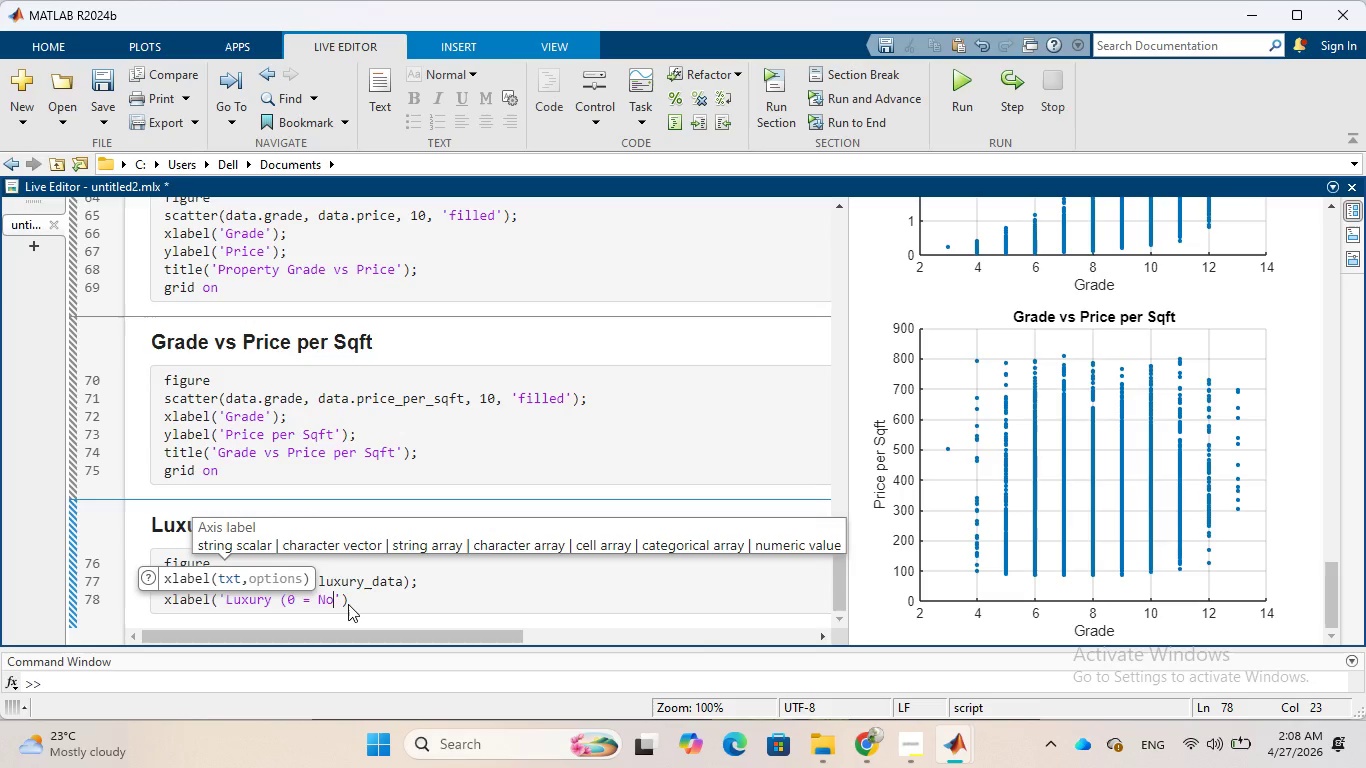 
wait(12.42)
 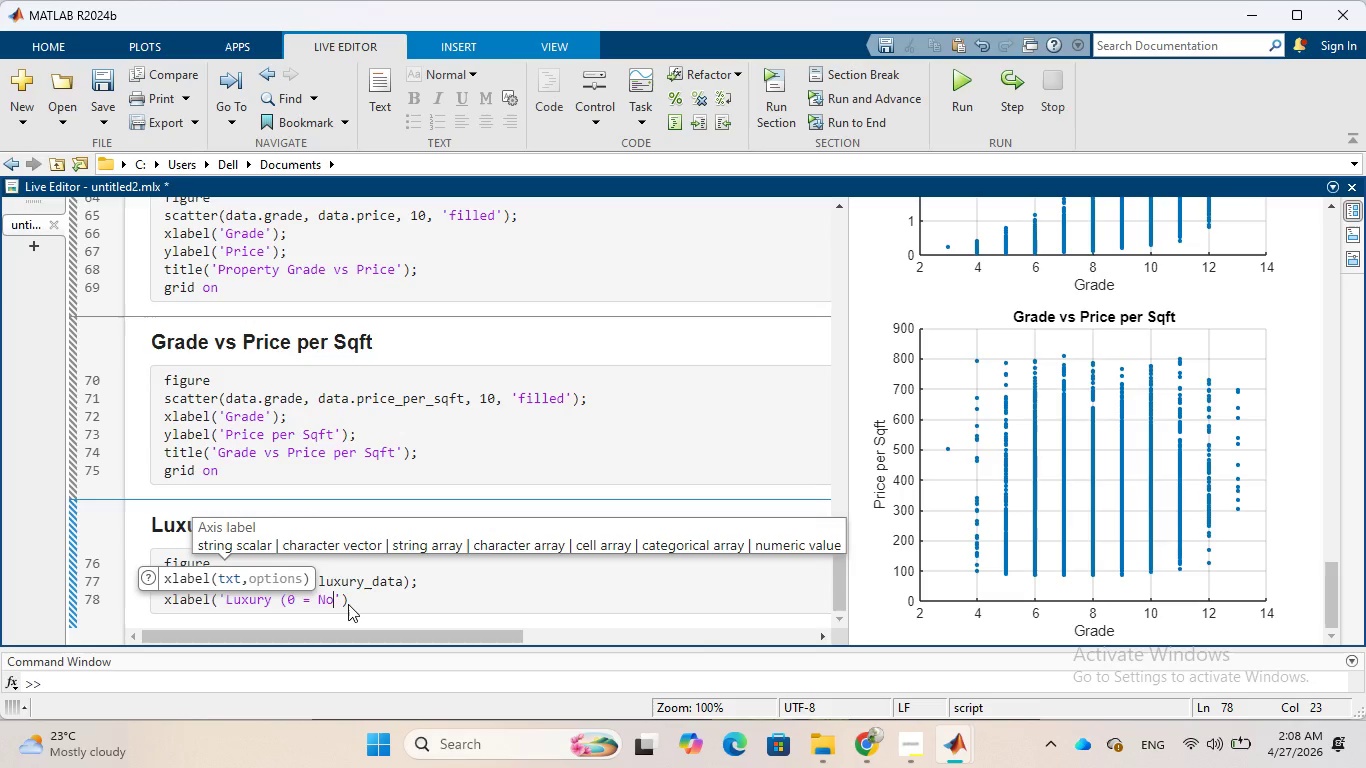 
key(Backspace)
 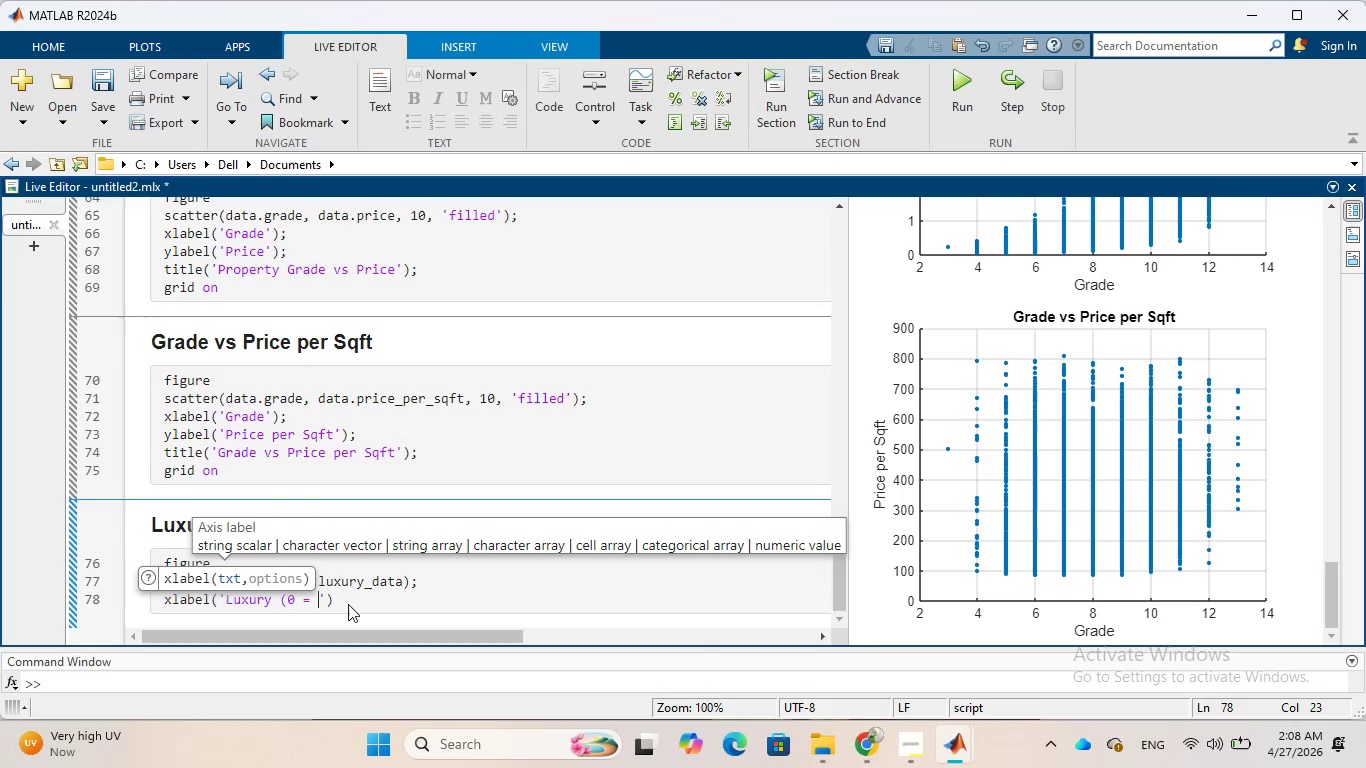 
key(Backspace)
 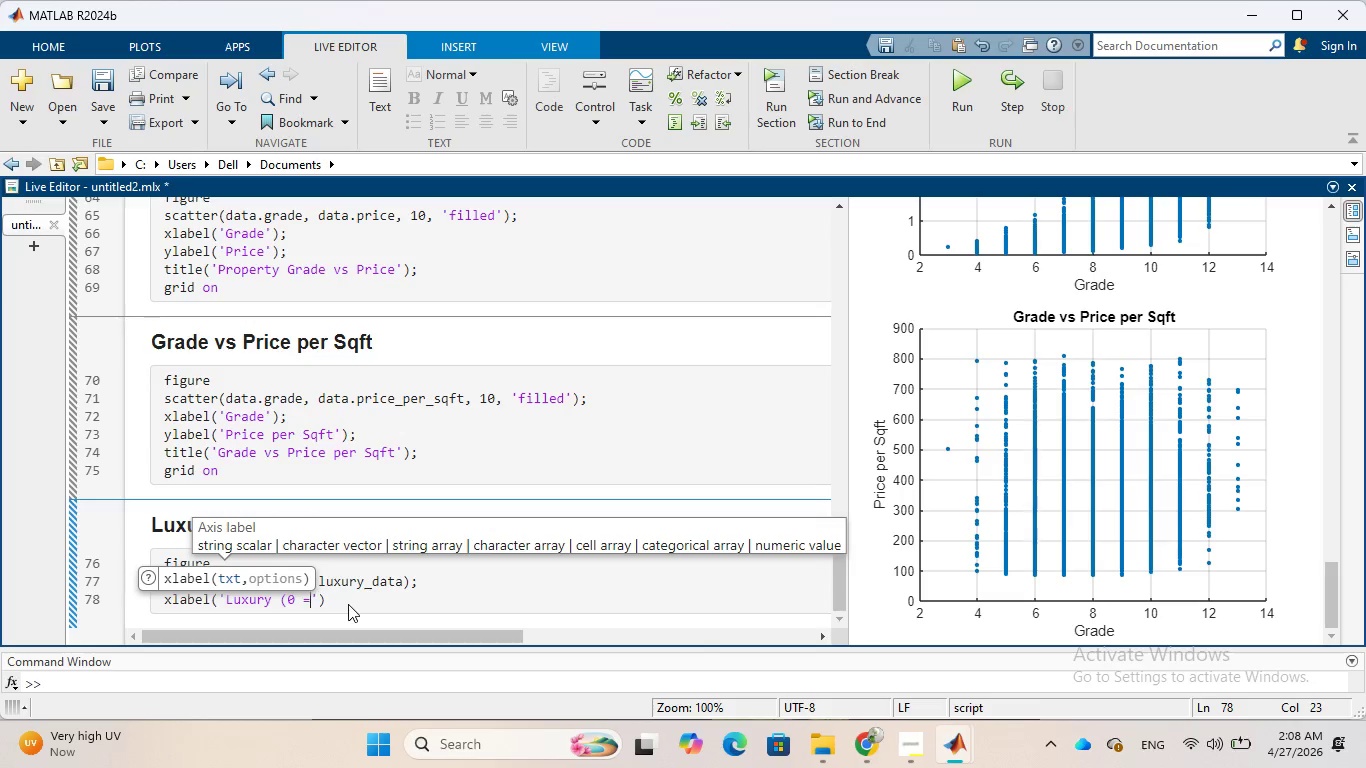 
key(Backspace)
 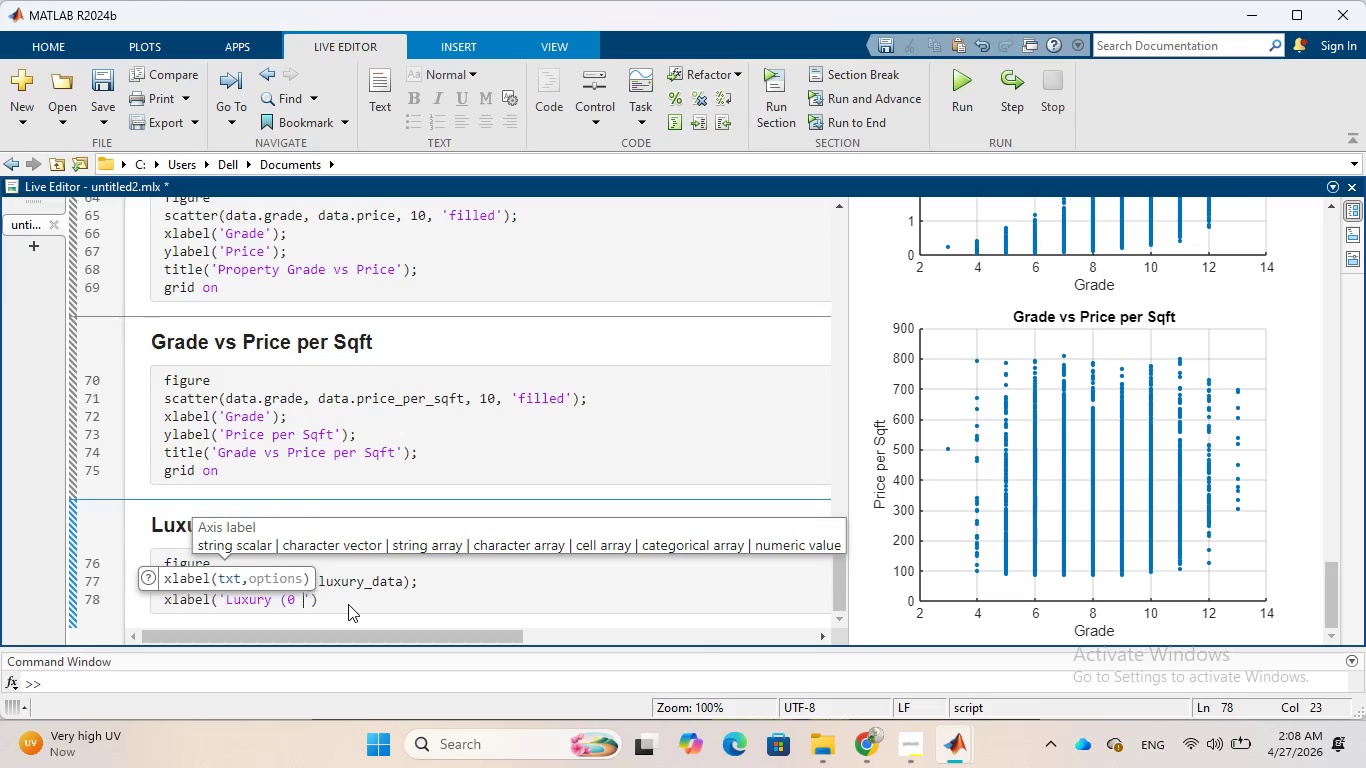 
key(Backspace)
 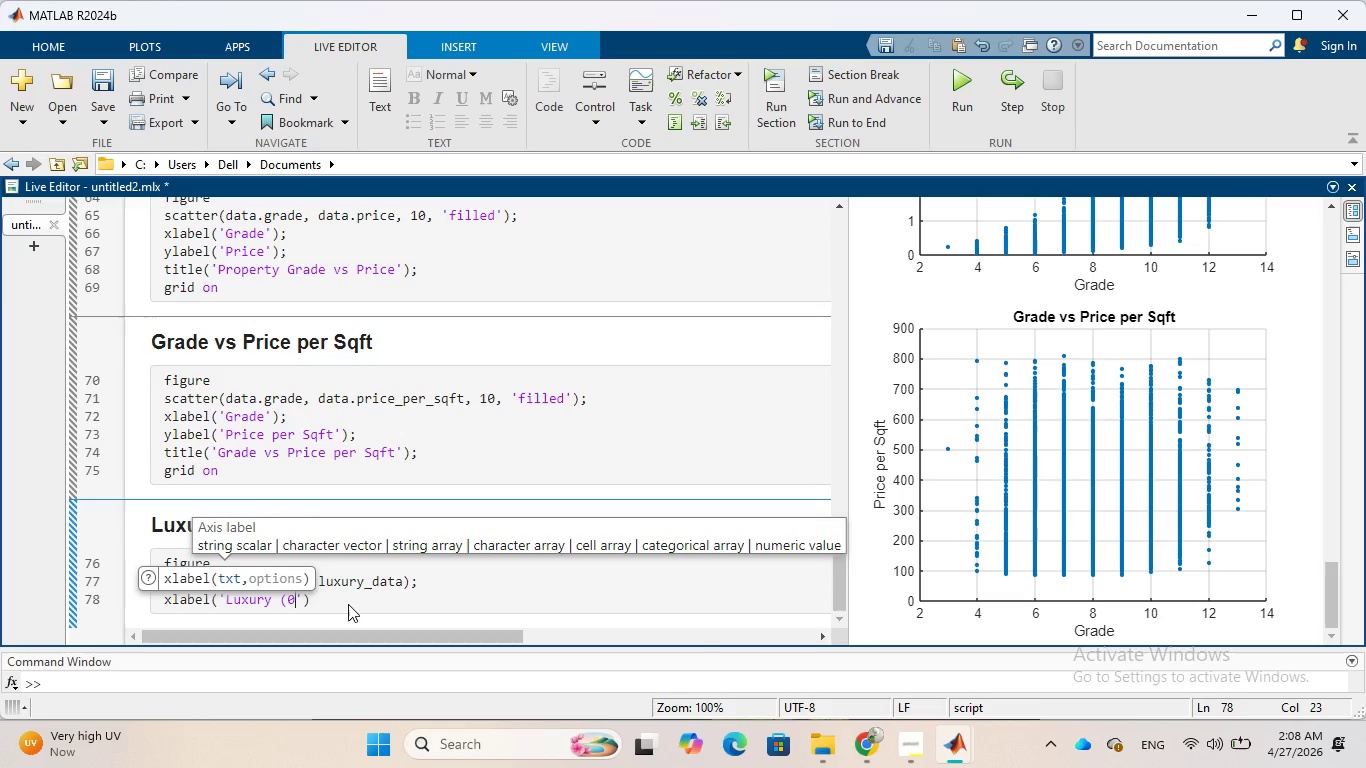 
key(Backspace)
 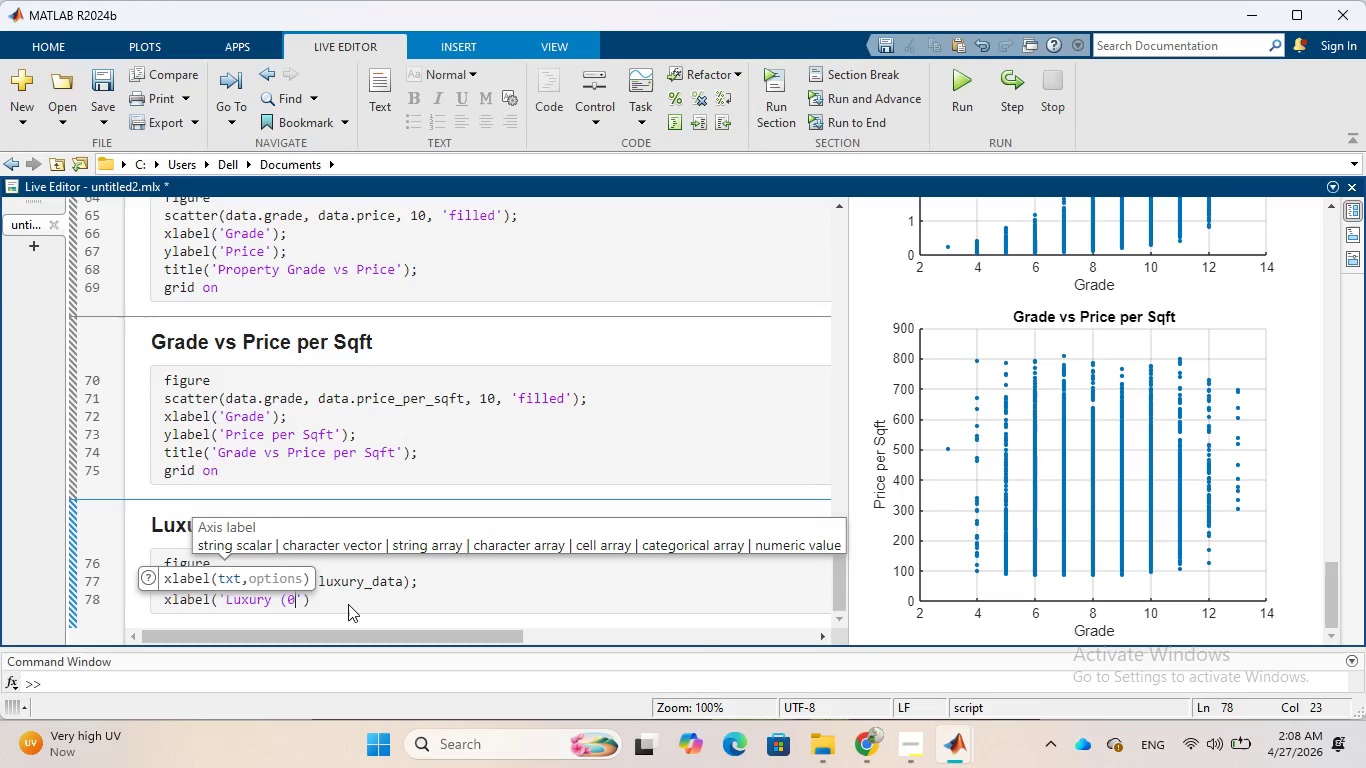 
key(Backspace)
 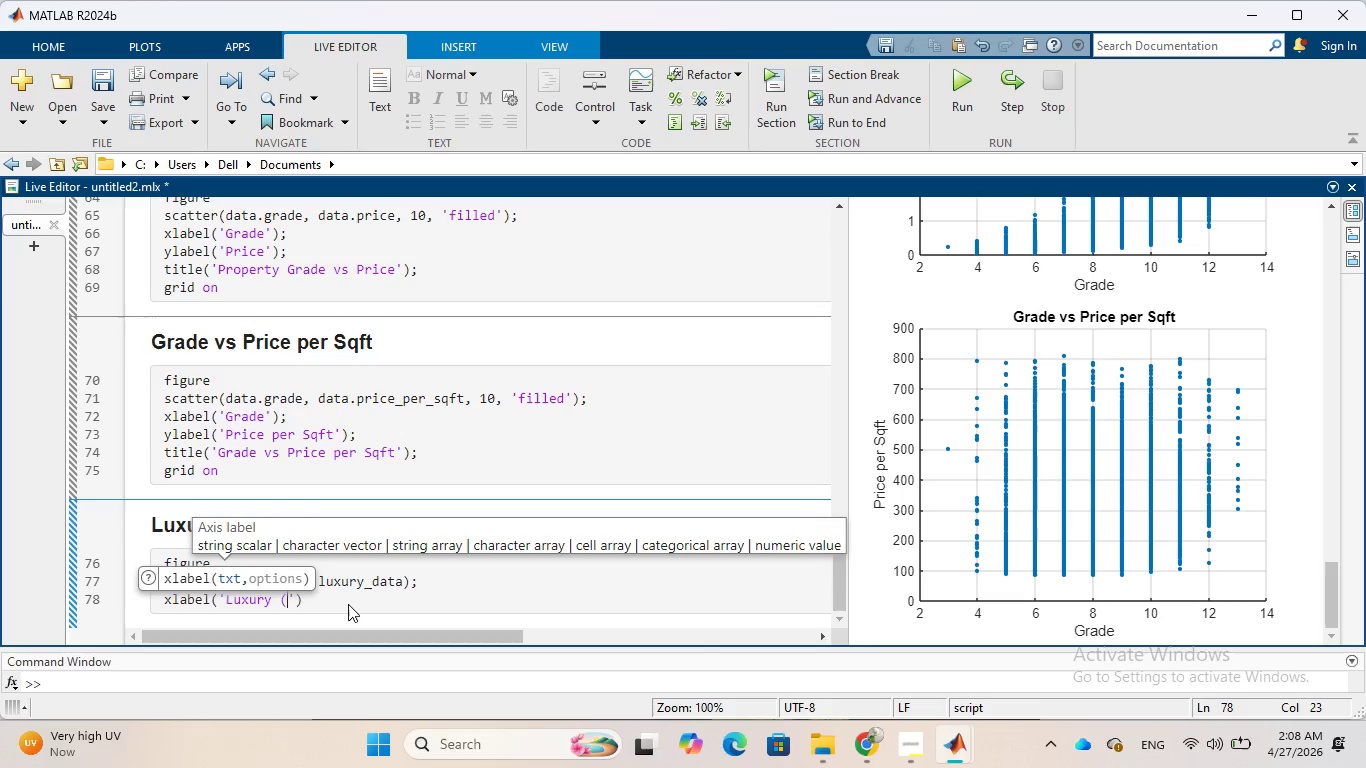 
key(Backspace)
 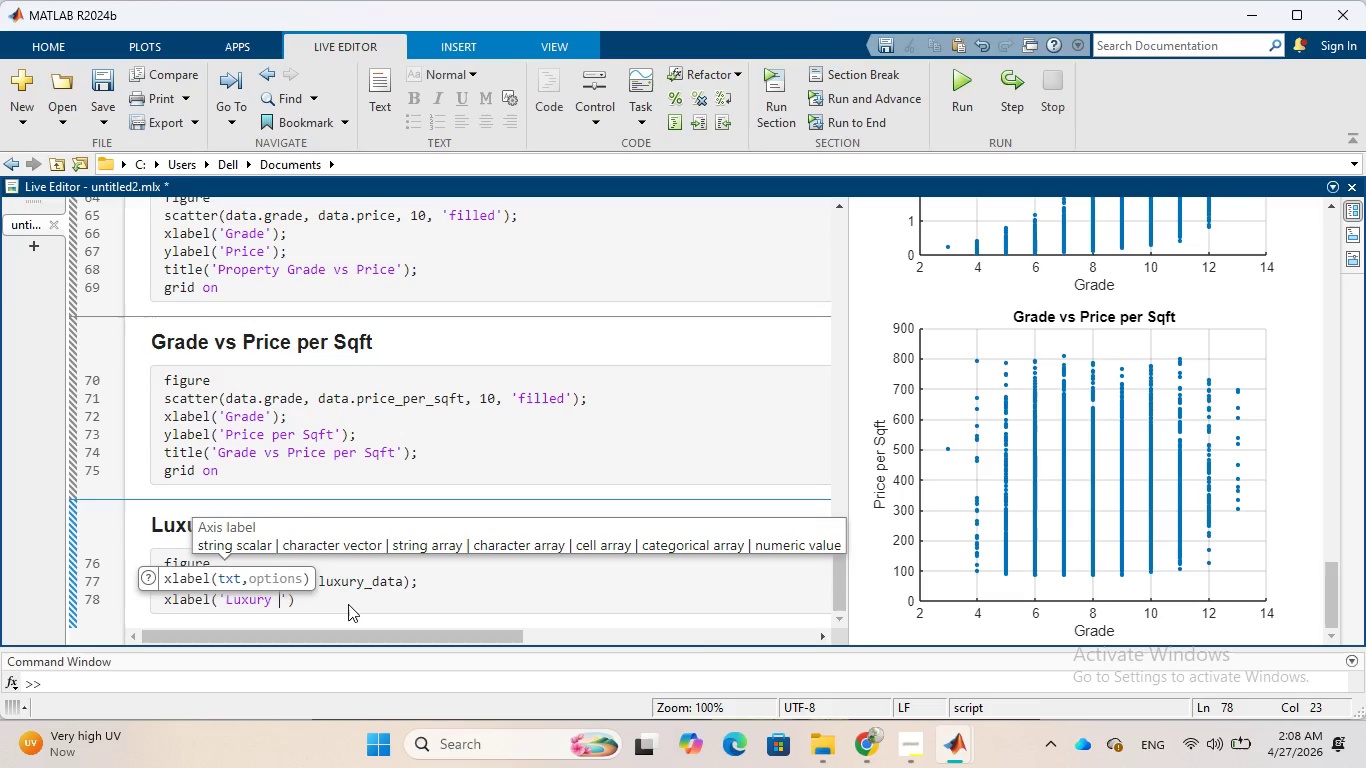 
key(Backspace)
 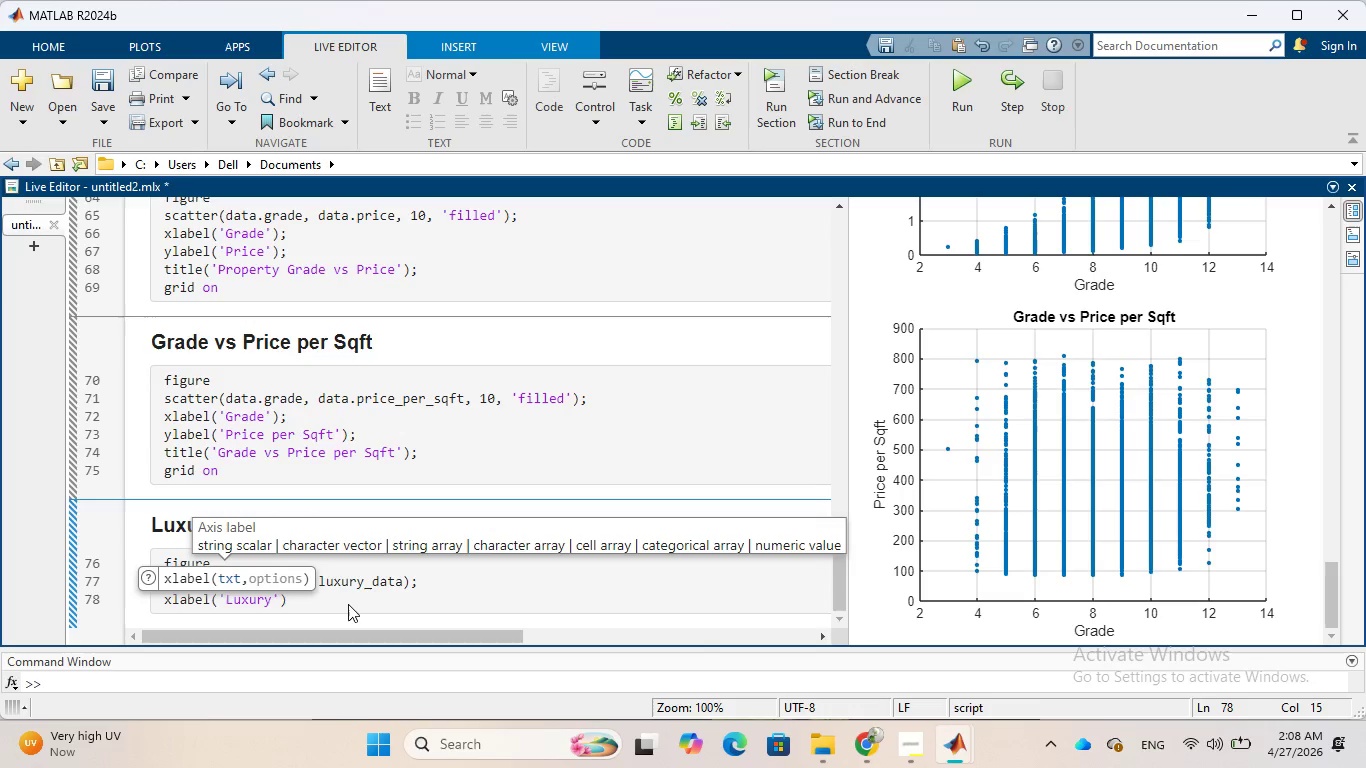 
key(ArrowRight)
 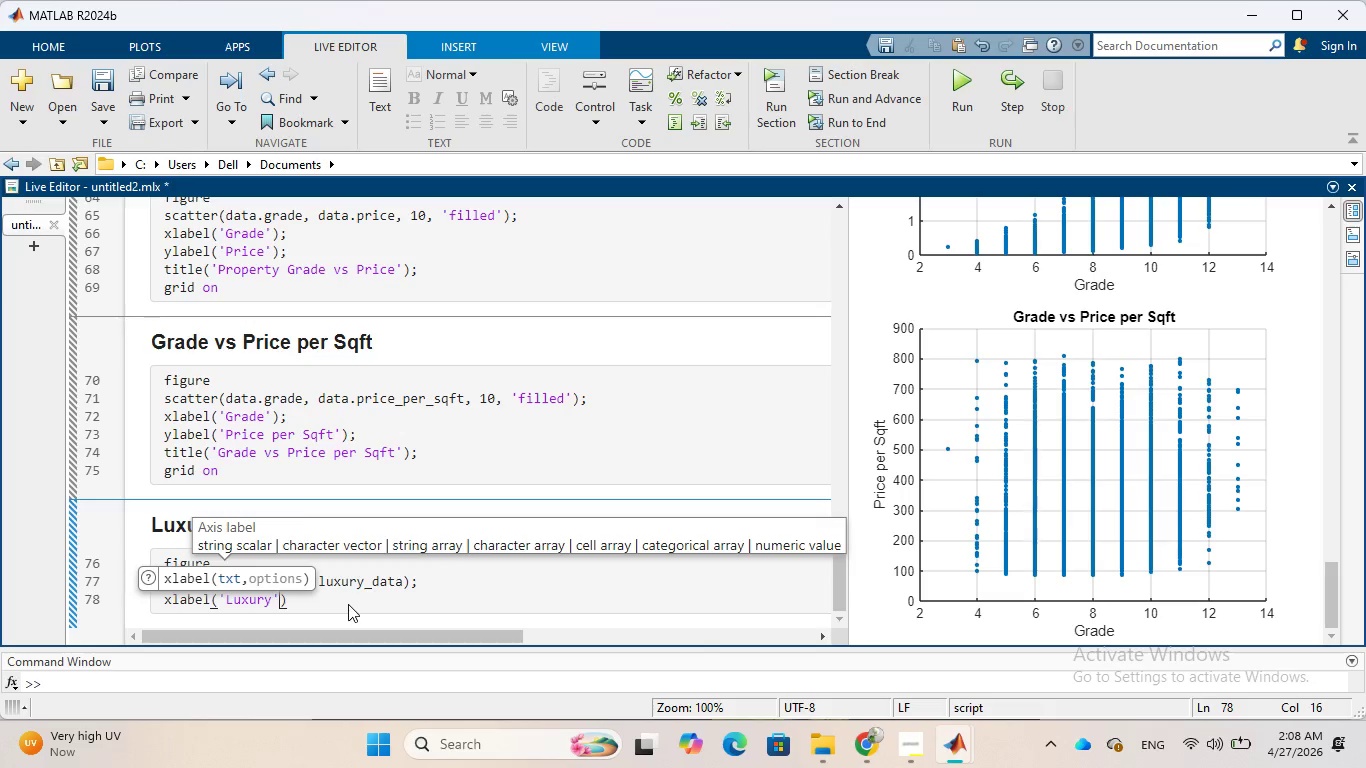 
key(ArrowRight)
 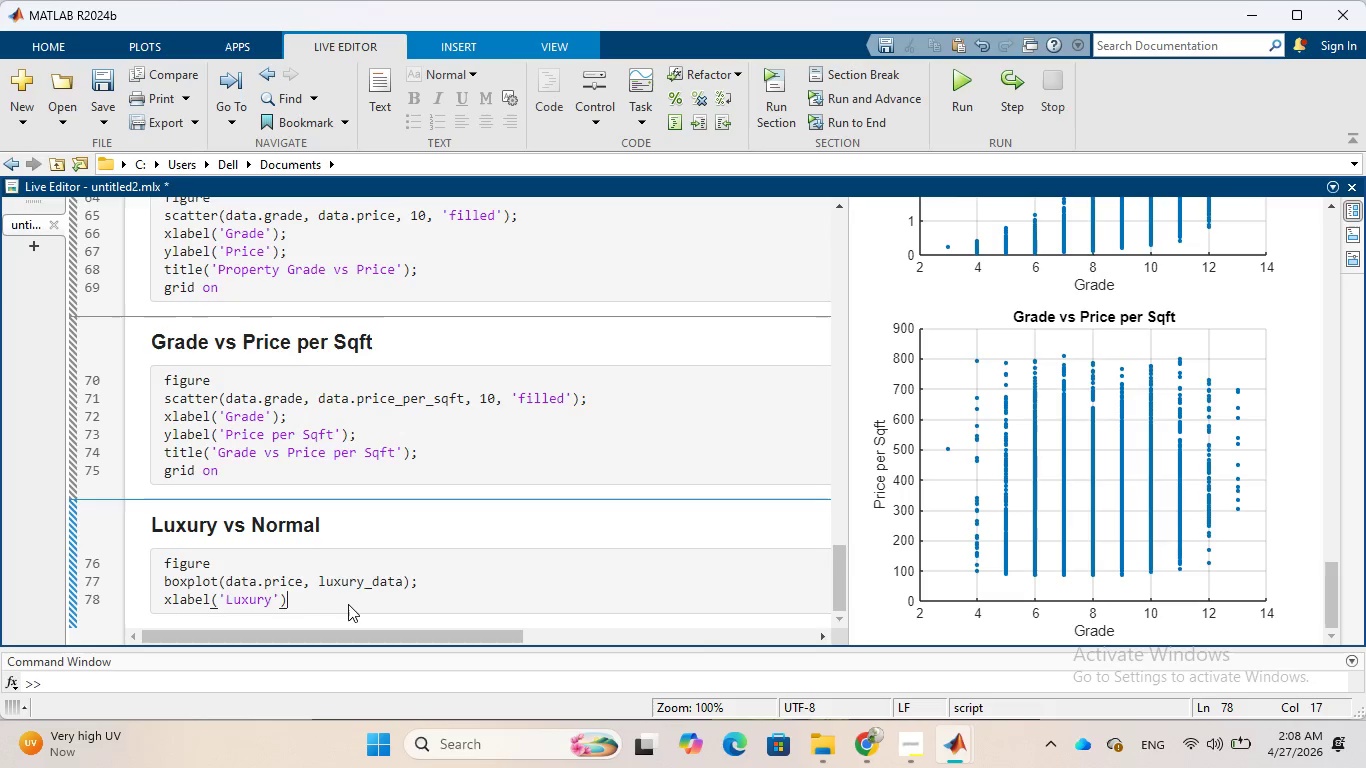 
key(Enter)
 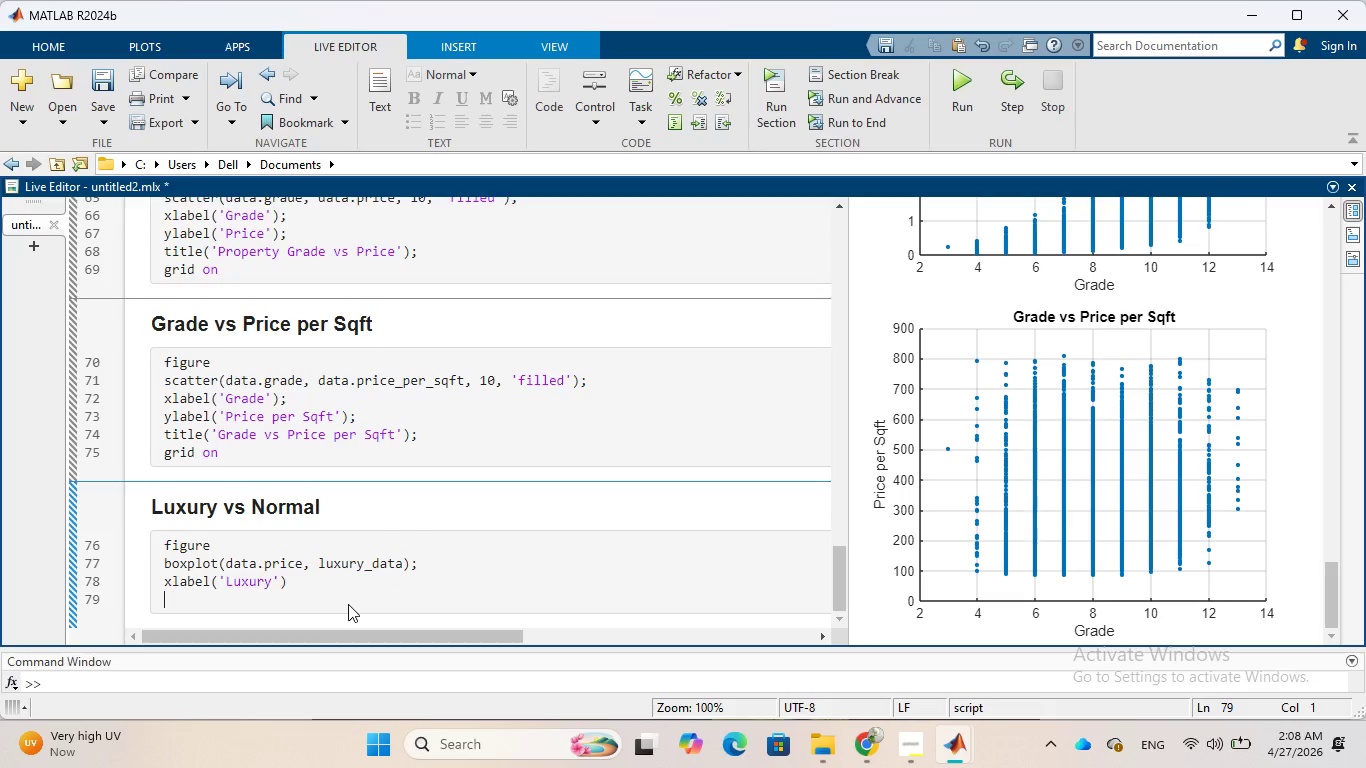 
type(ylabel('Price)
 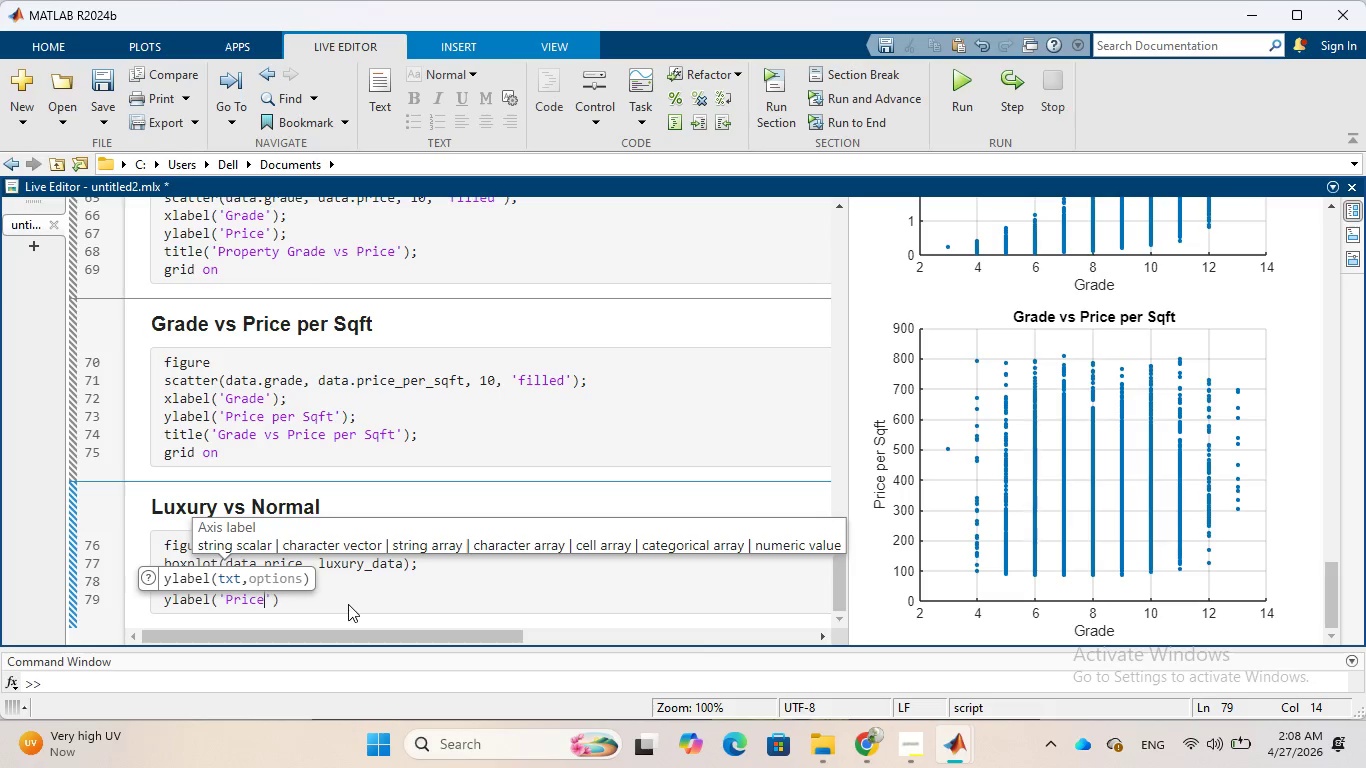 
key(ArrowRight)
 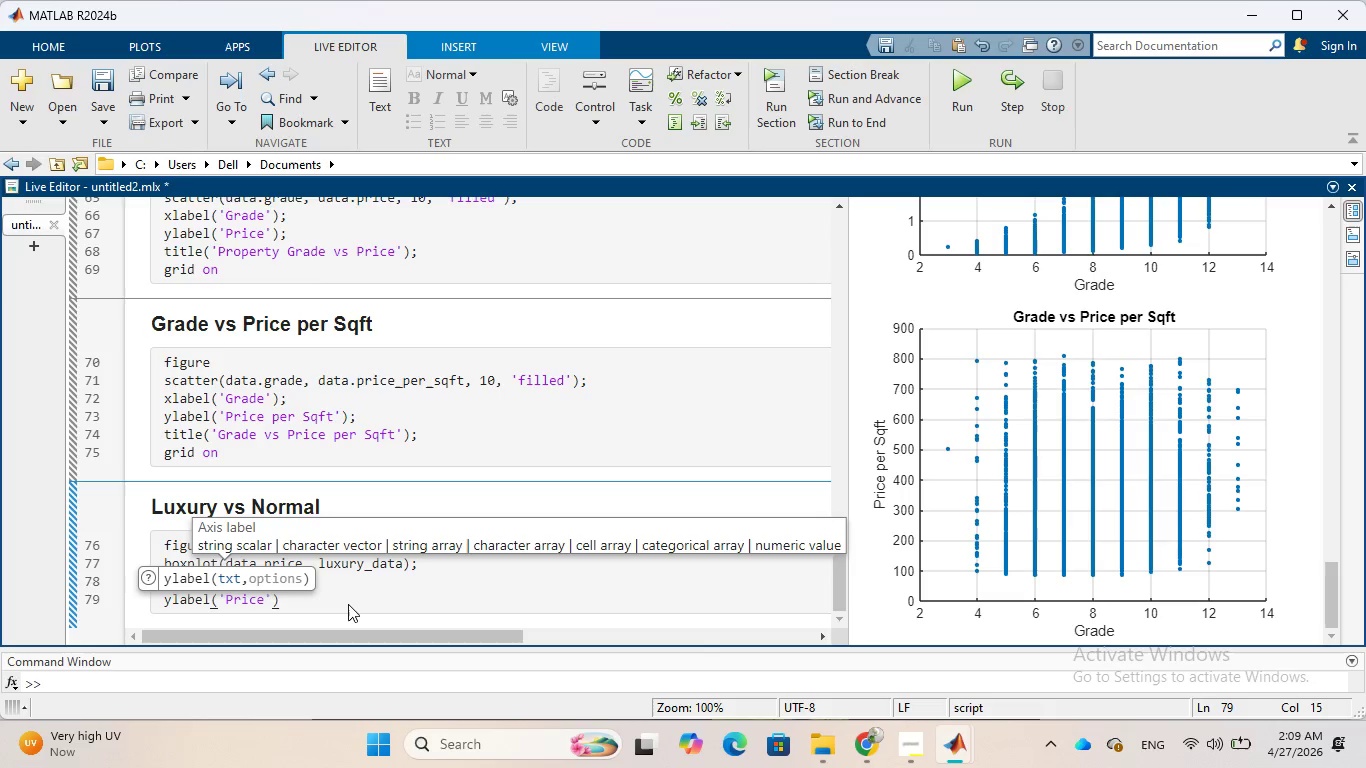 
key(ArrowRight)
 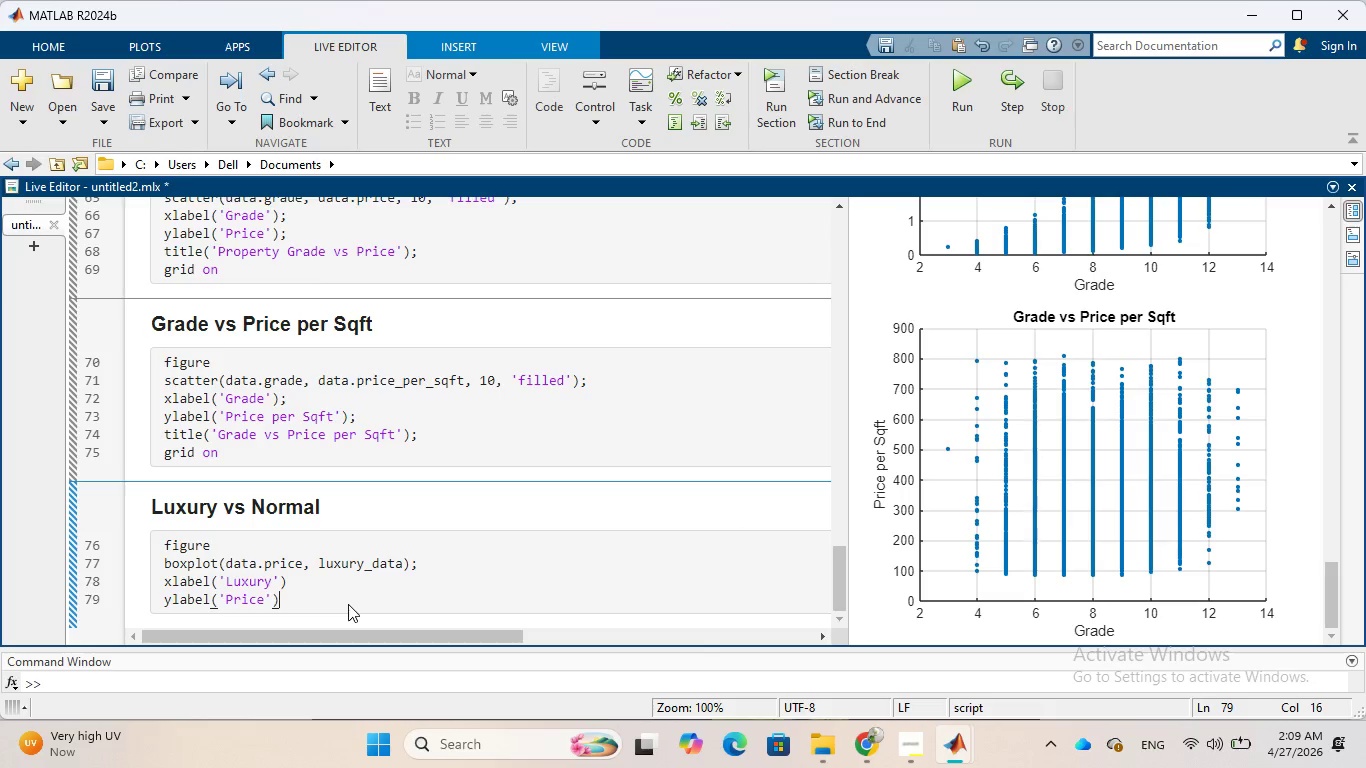 
key(Semicolon)
 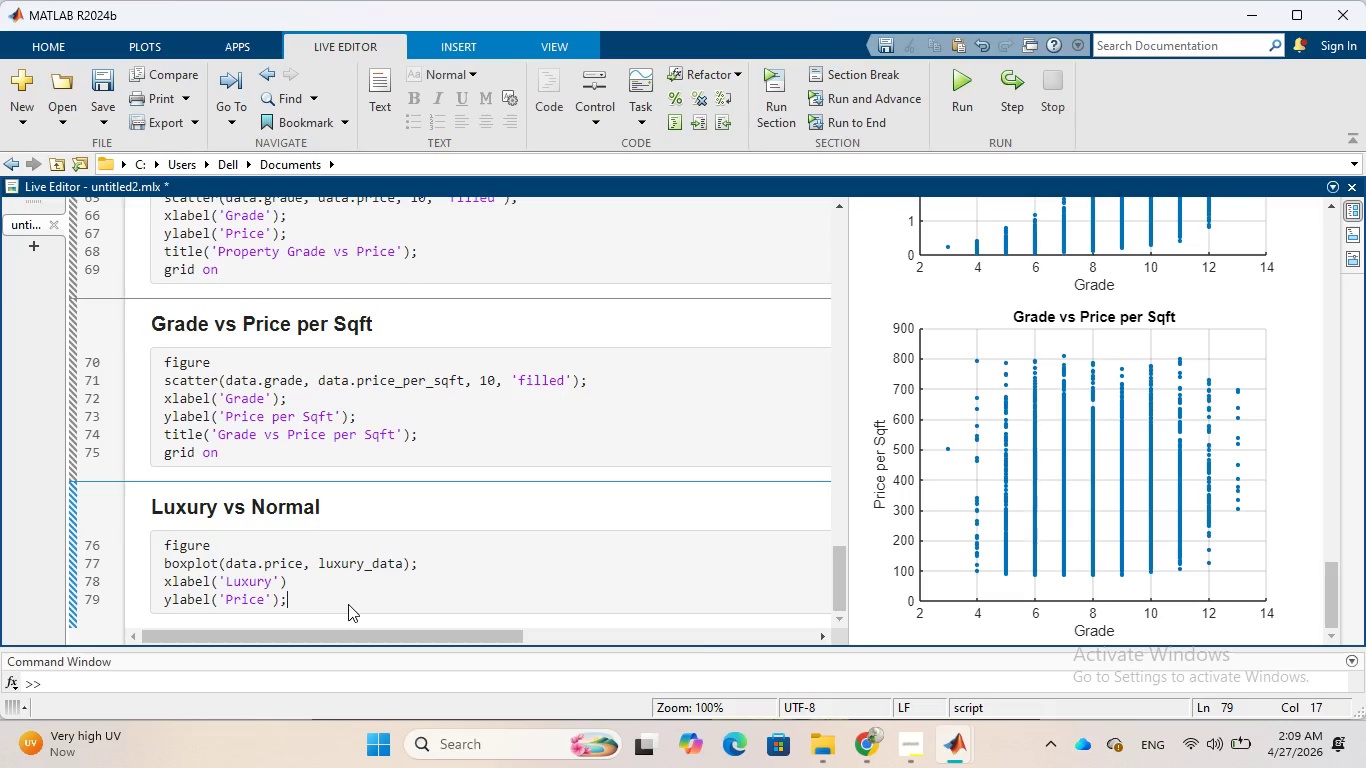 
key(Enter)
 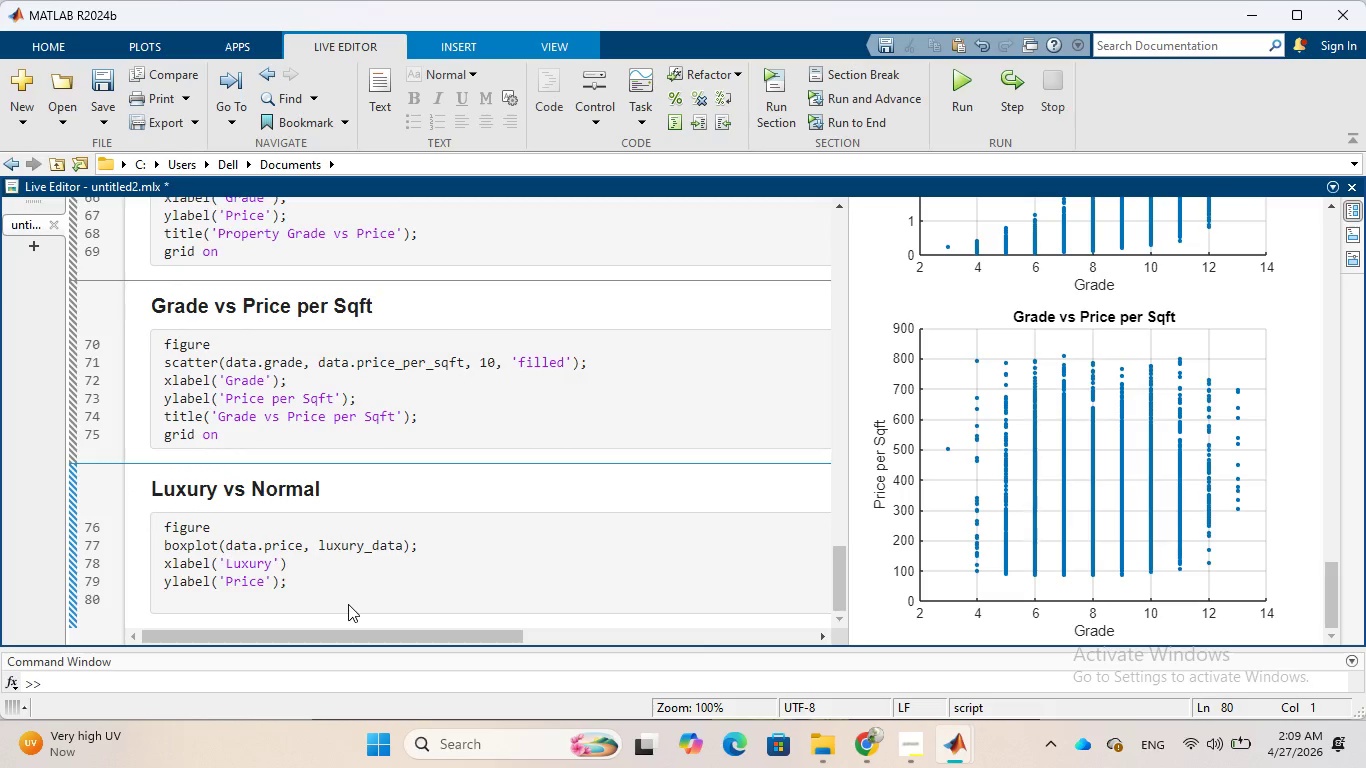 
type(title()
 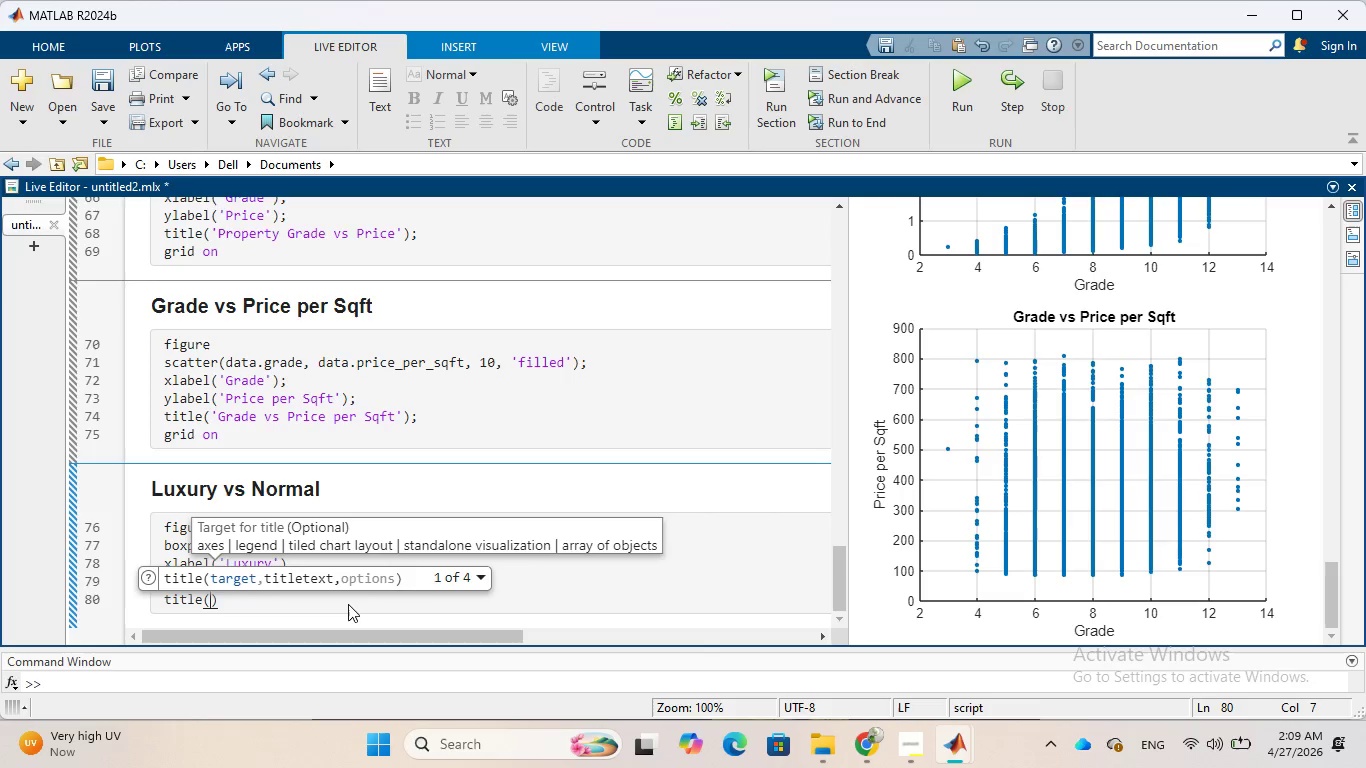 
type('Luxury vs Non-Luxury Price Distributio)
 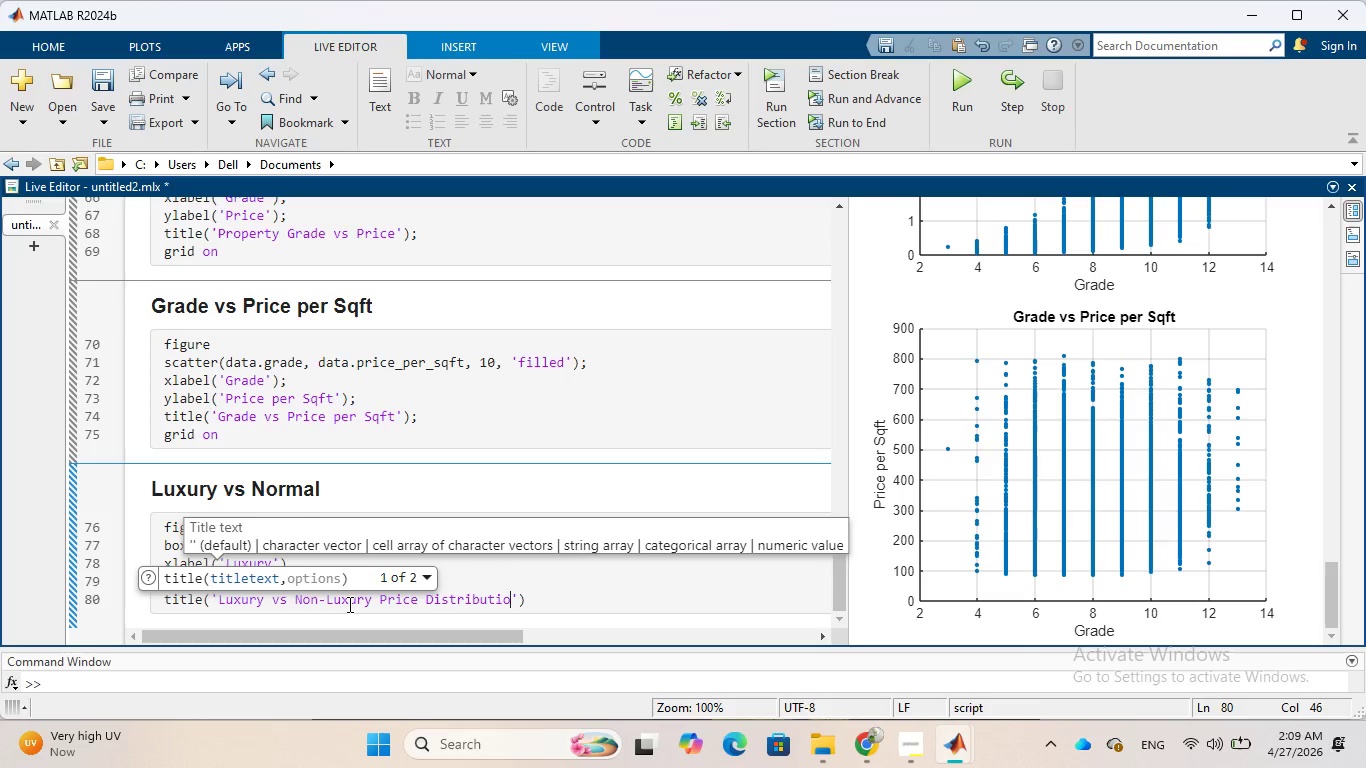 
key(N)
 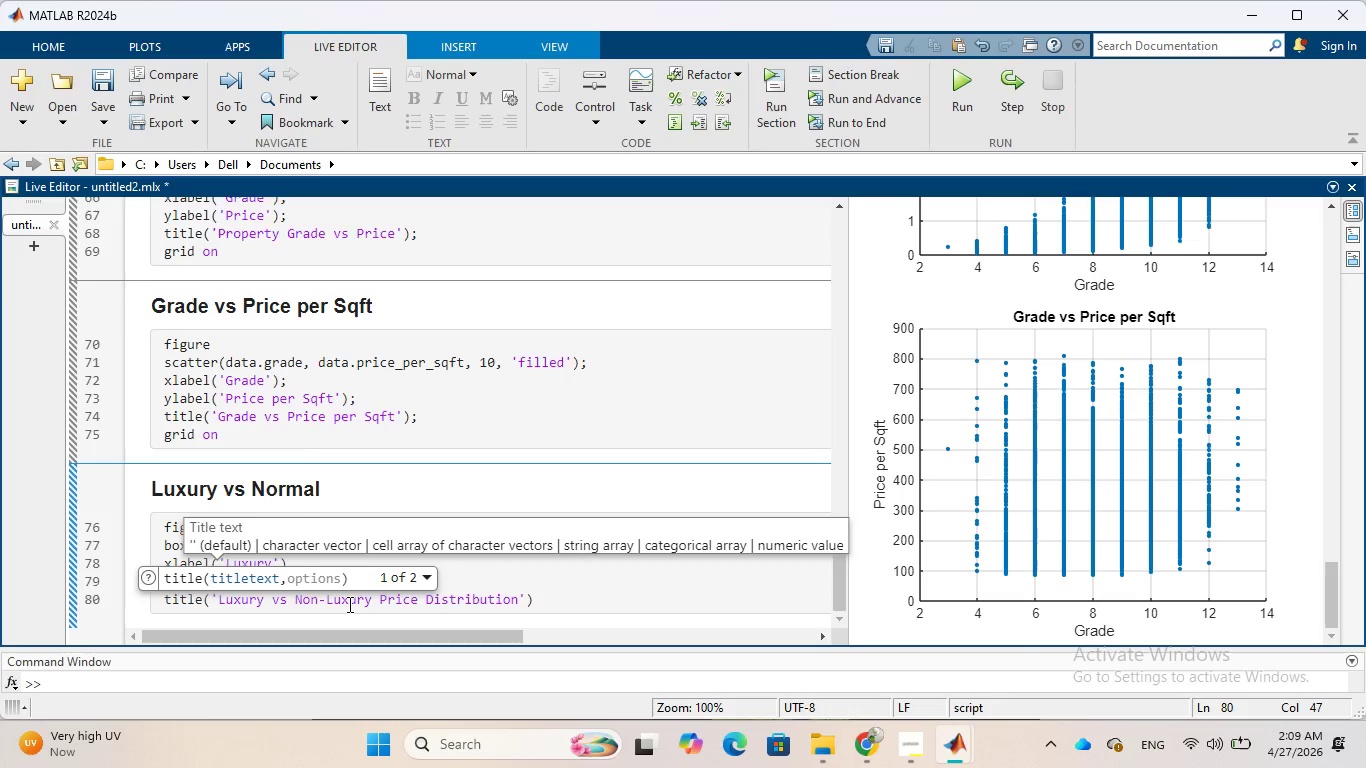 
wait(7.89)
 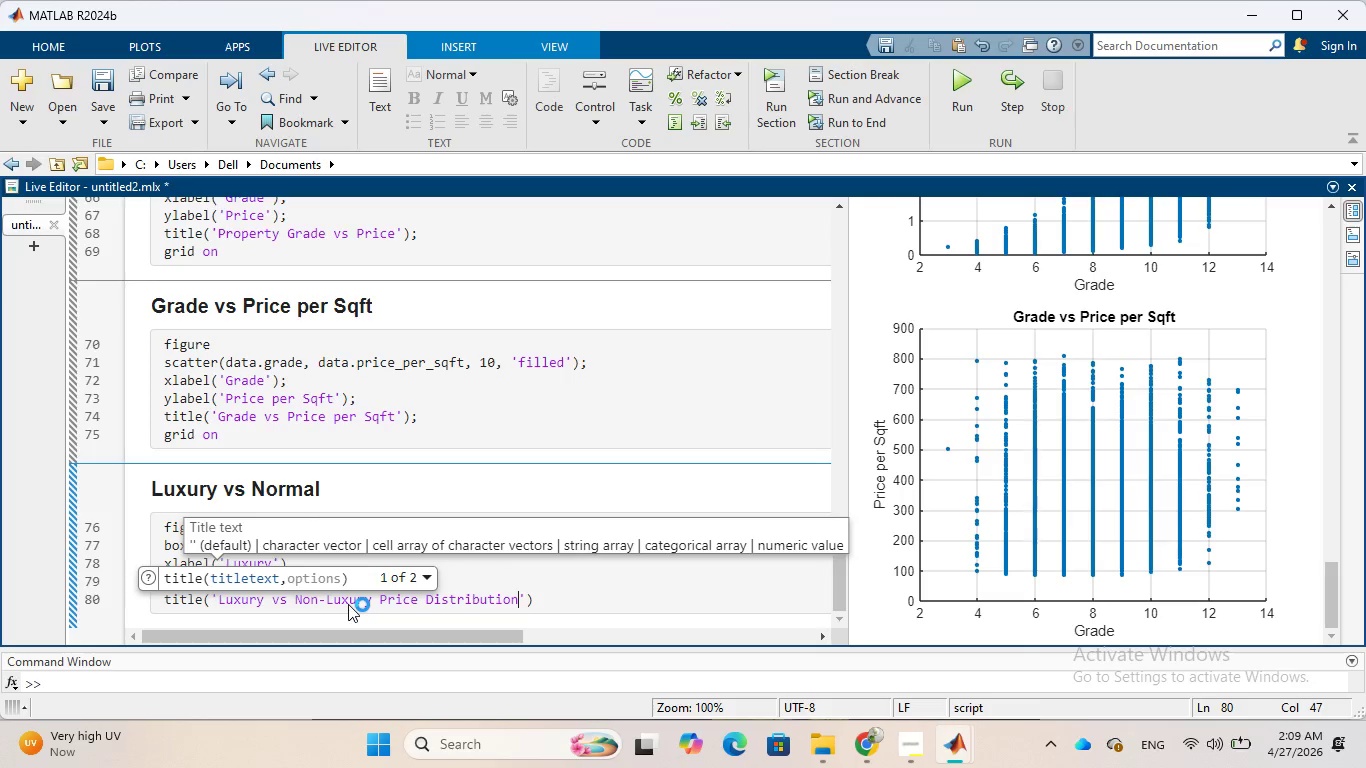 
left_click([540, 606])
 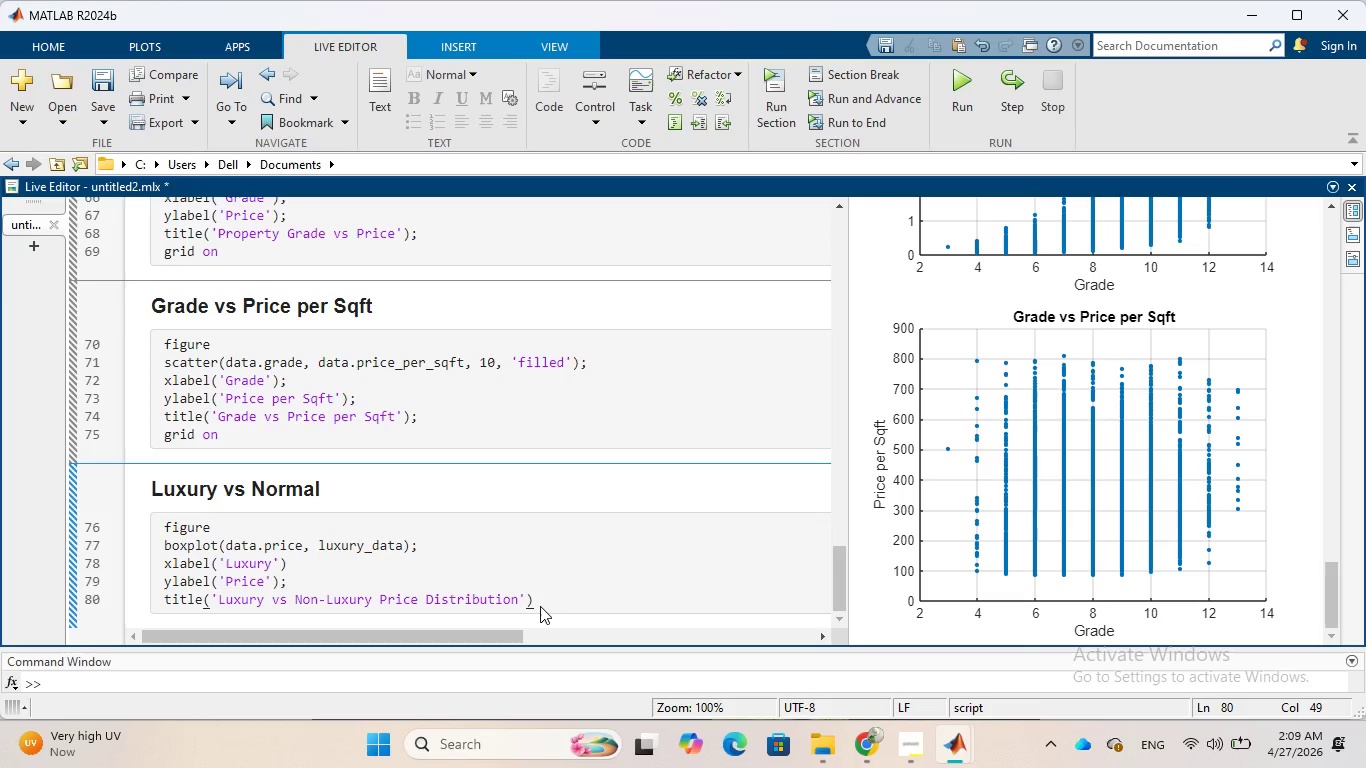 
key(Semicolon)
 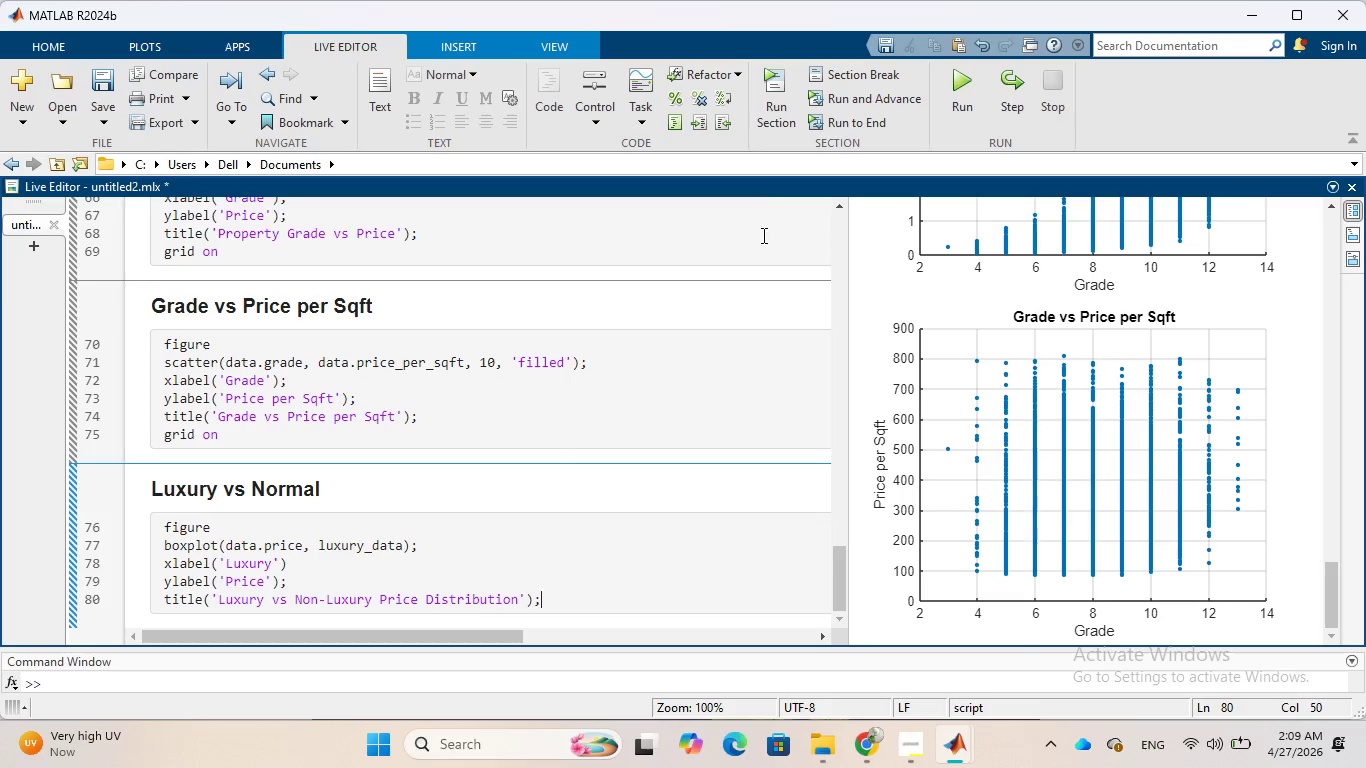 
left_click([780, 114])
 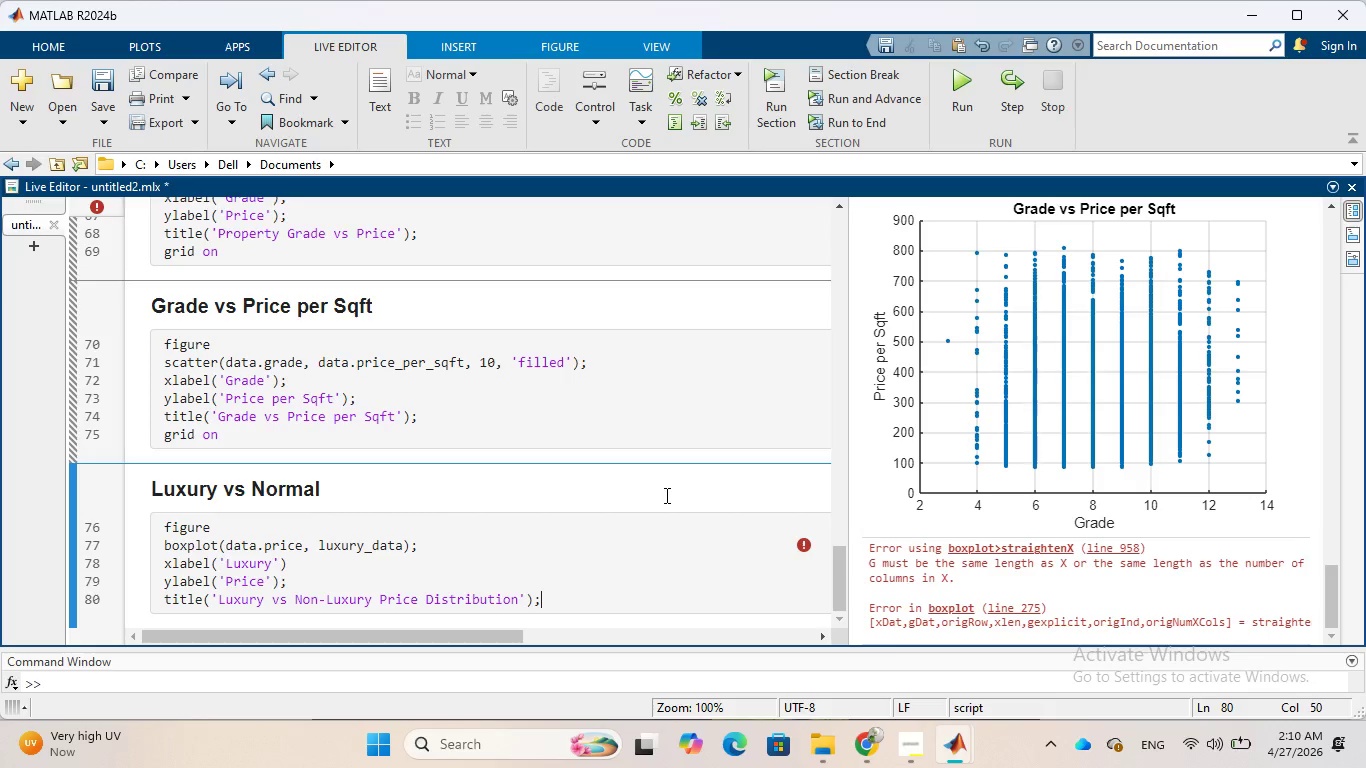 
wait(31.27)
 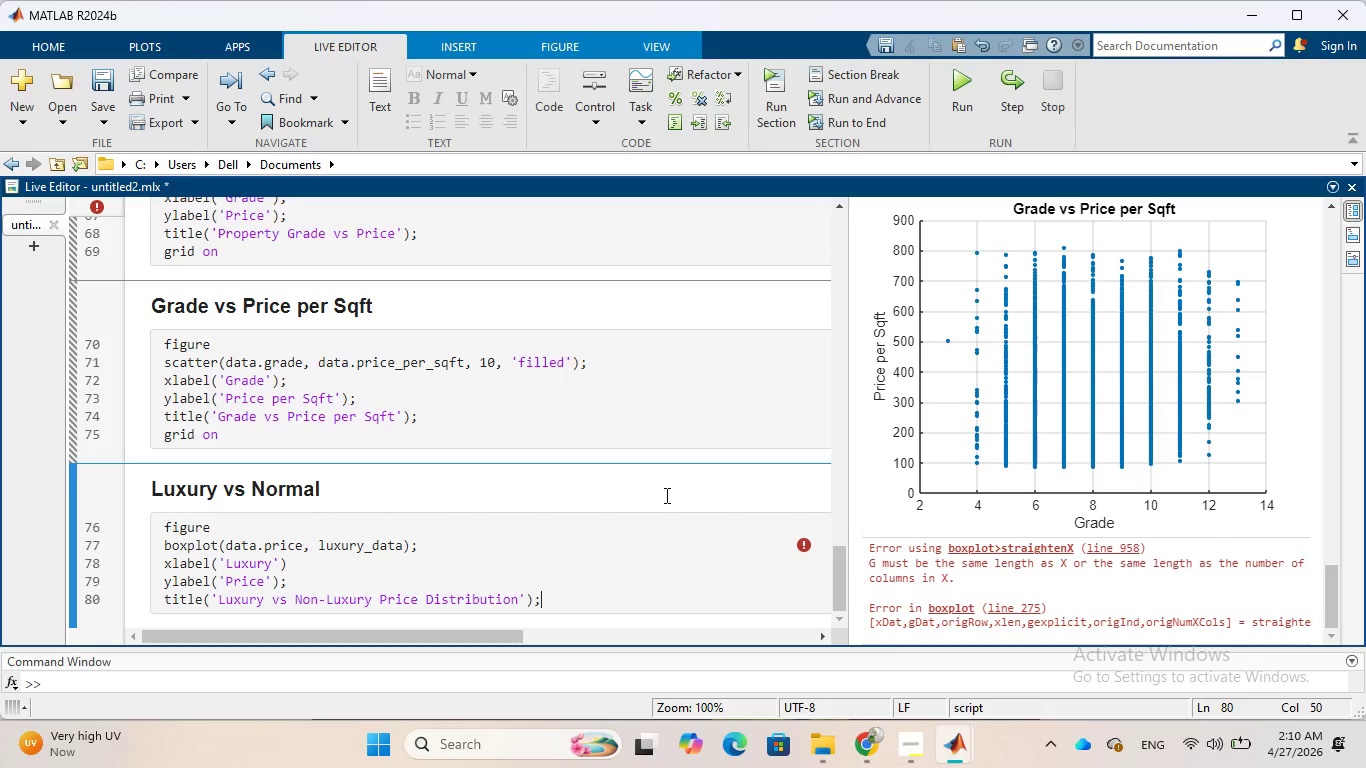 
left_click([402, 545])
 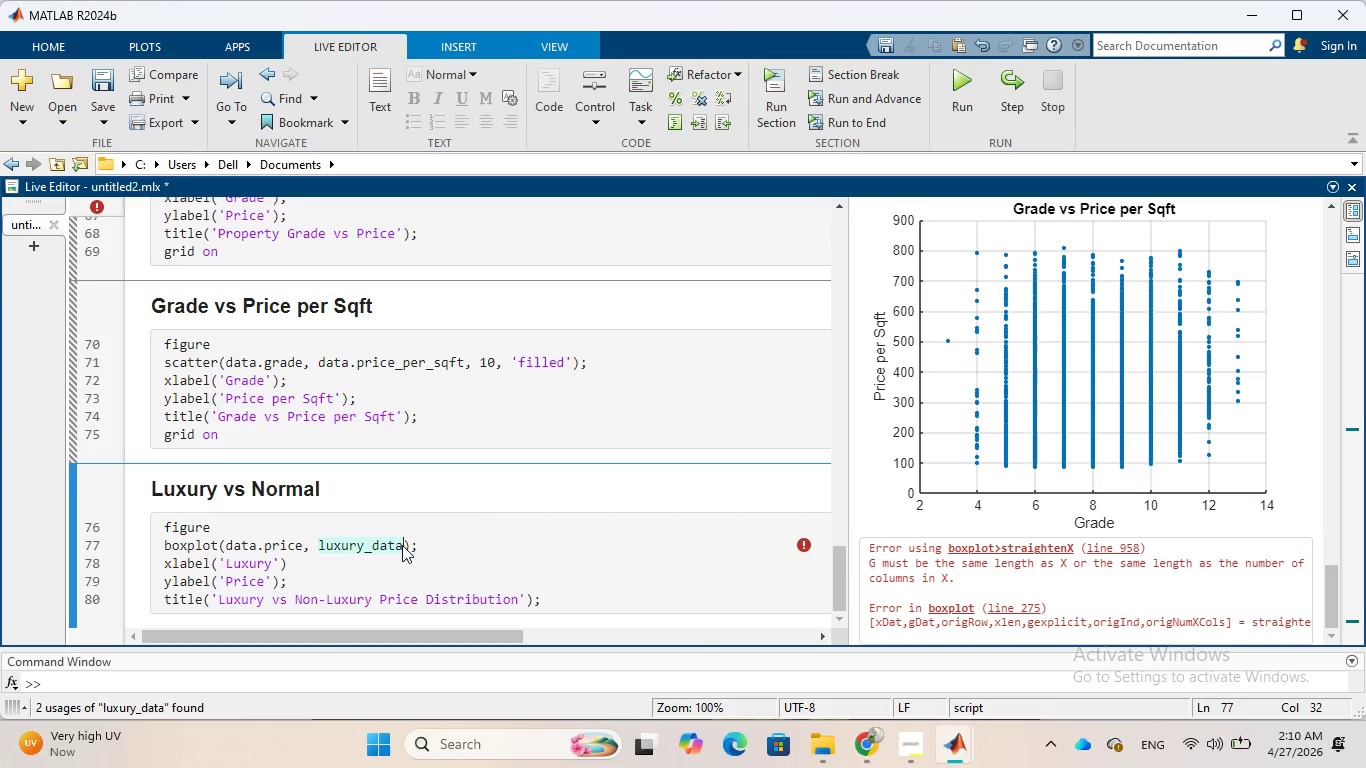 
key(Backspace)
key(Backspace)
key(Backspace)
key(Backspace)
key(Backspace)
key(Backspace)
key(Backspace)
key(Backspace)
key(Backspace)
key(Backspace)
key(Backspace)
type(data.)
 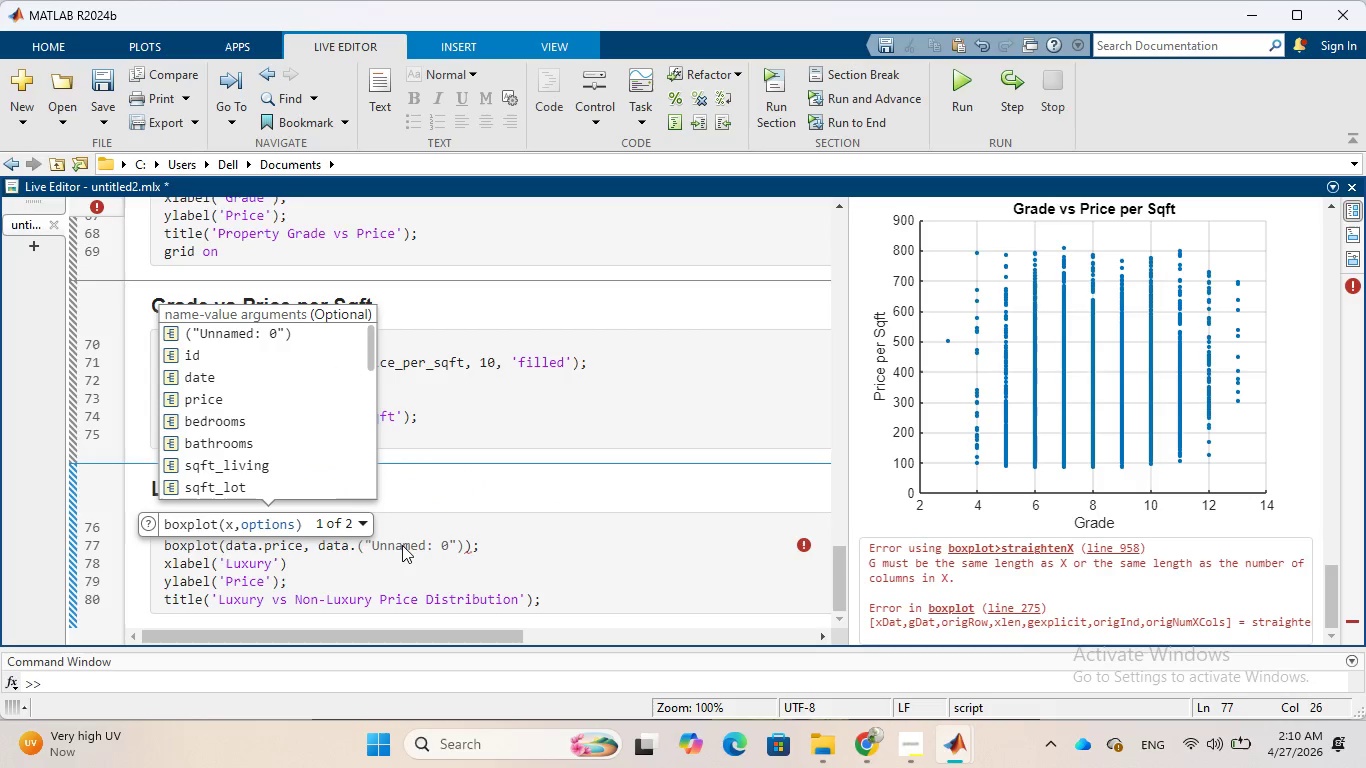 
wait(10.78)
 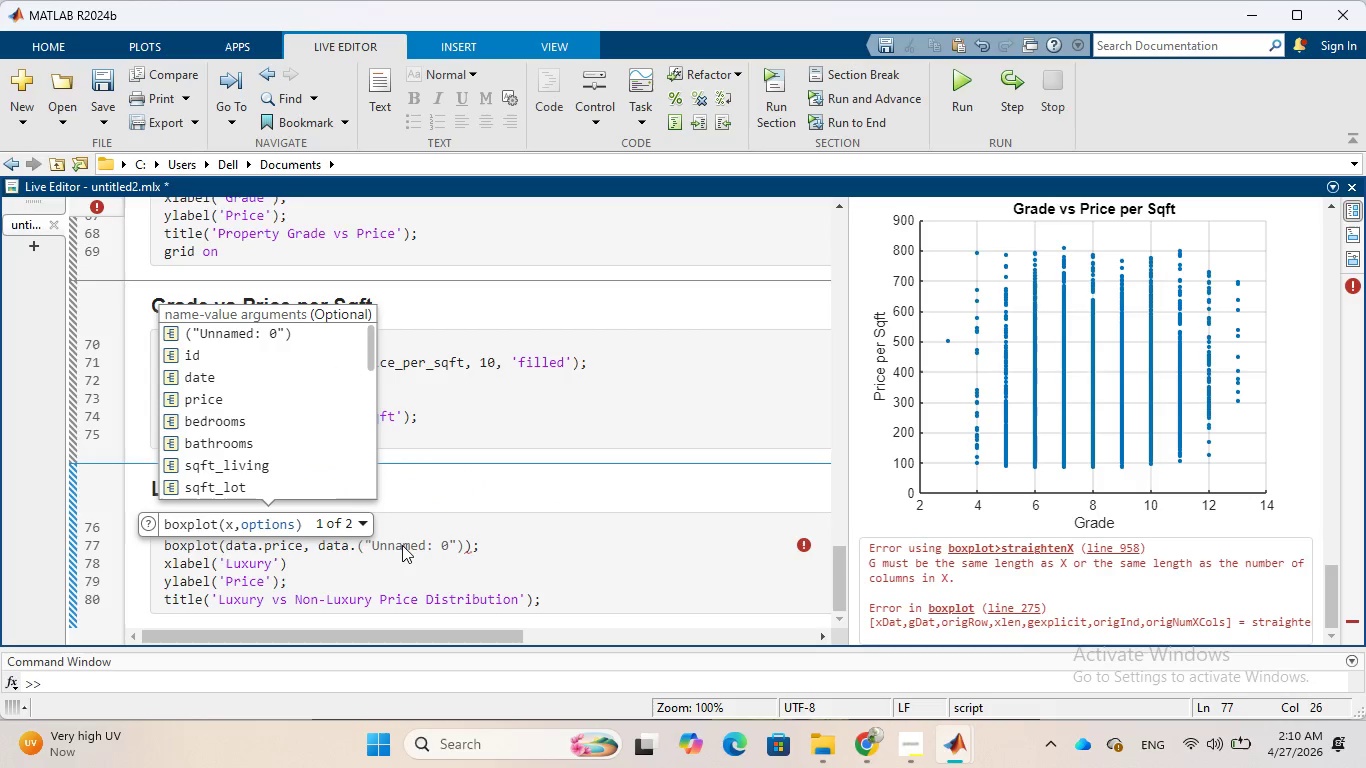 
type(is)
 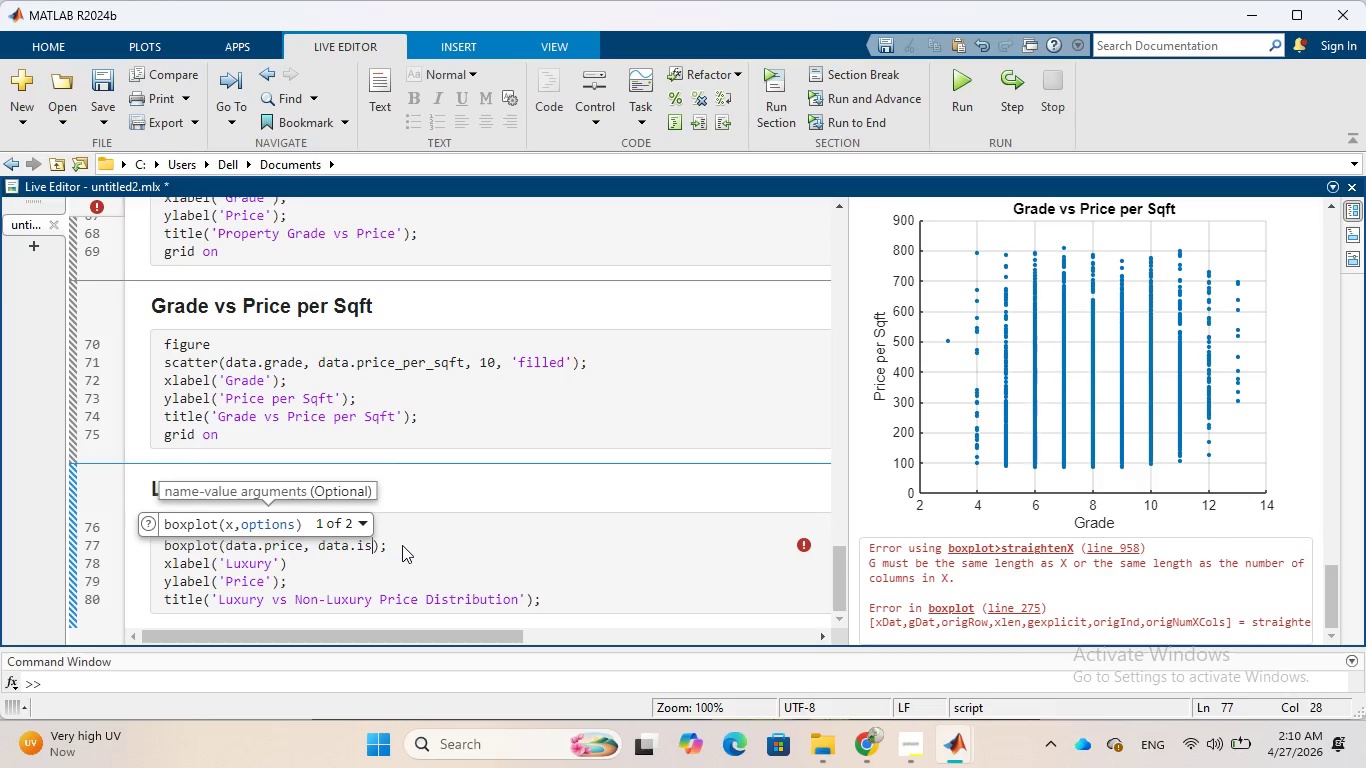 
type(_lexur)
 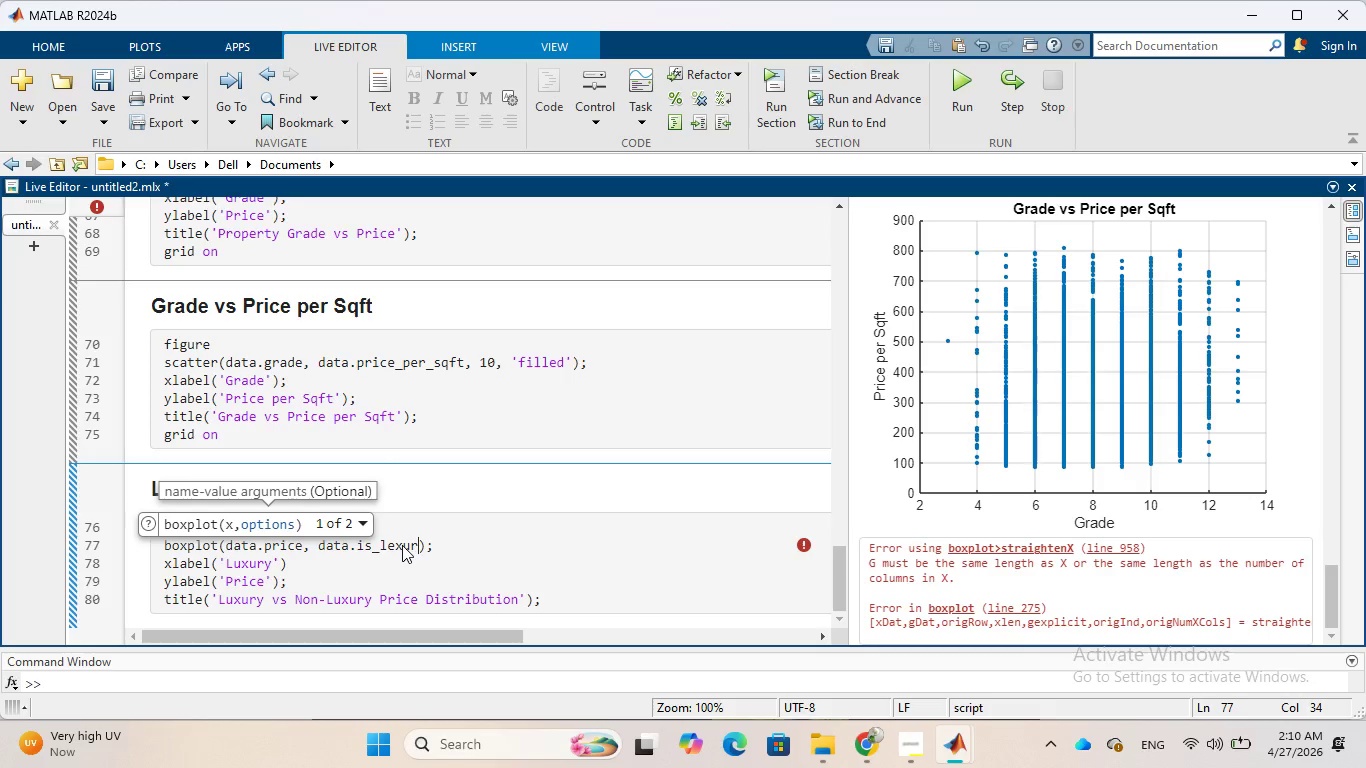 
wait(5.22)
 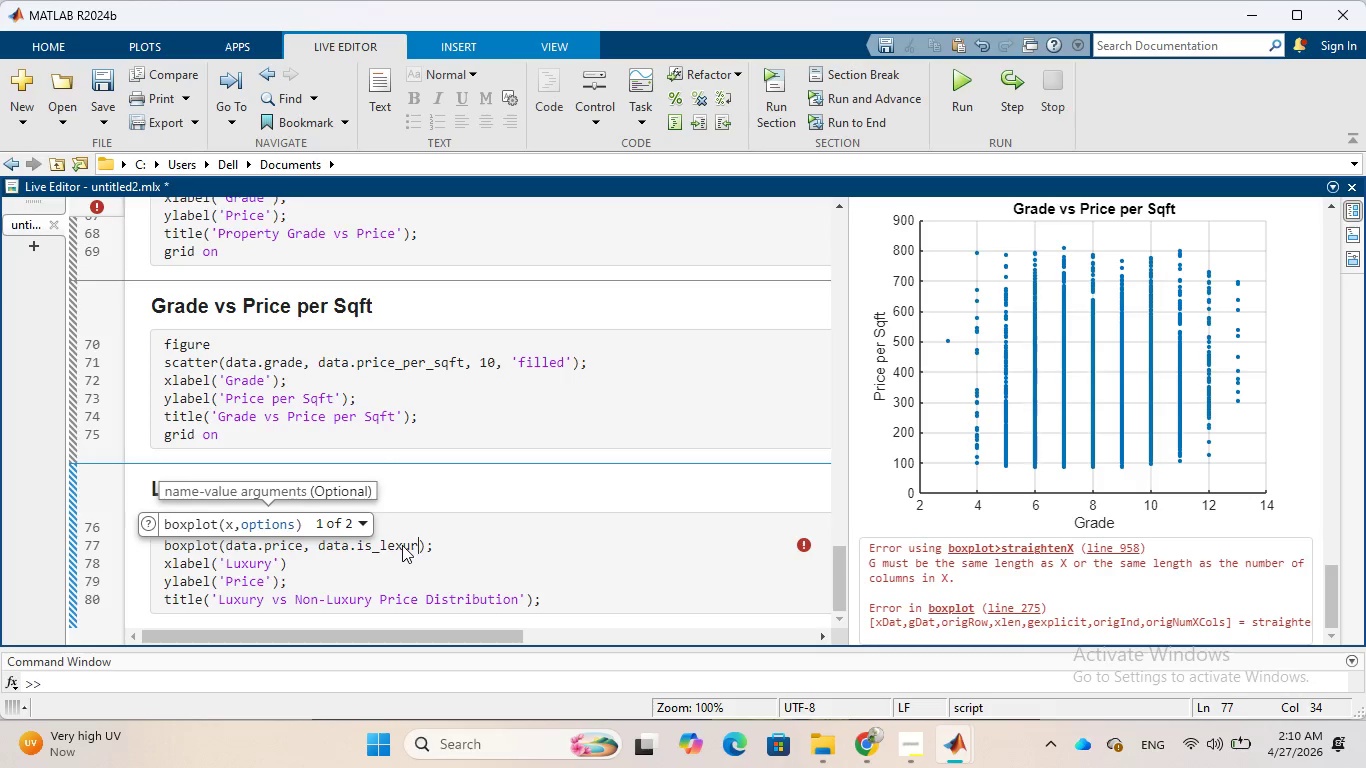 
key(Backspace)
key(Backspace)
key(Backspace)
key(Backspace)
type(uxury)
 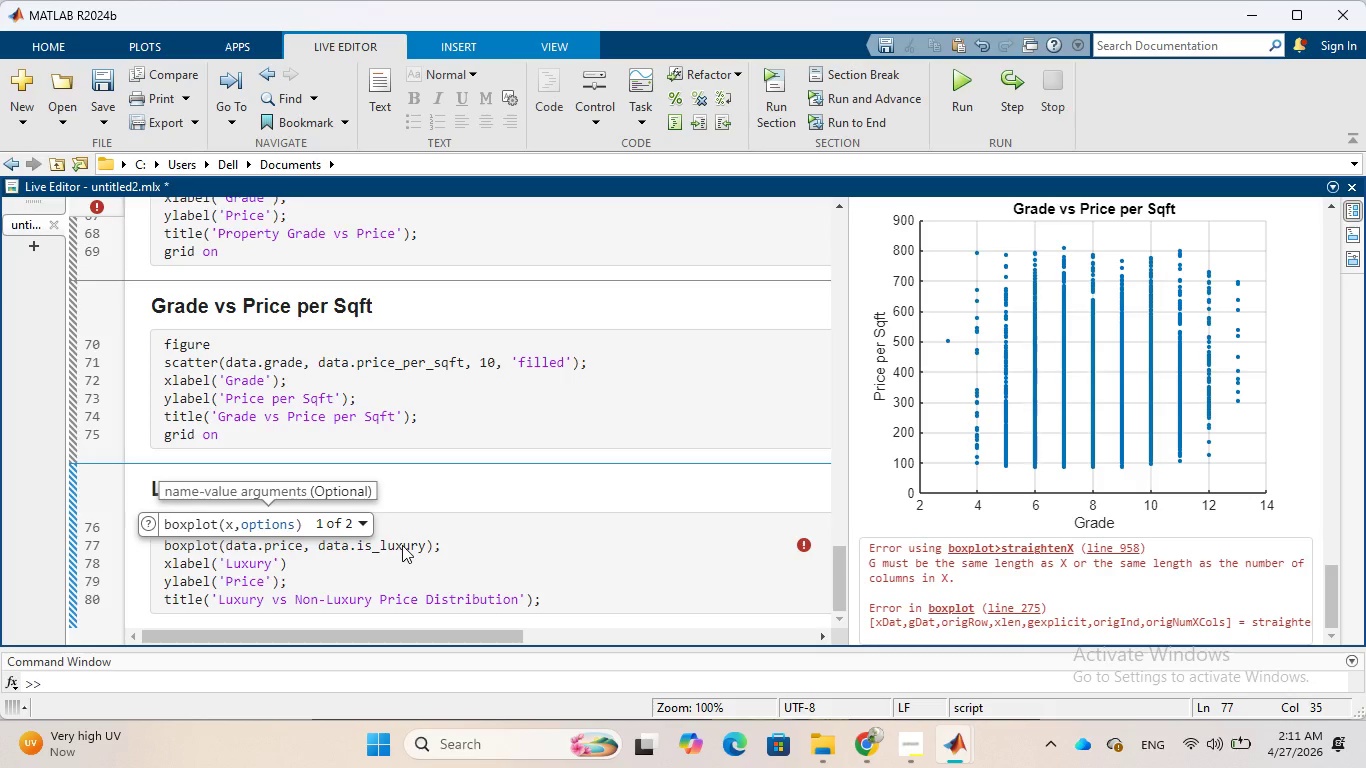 
wait(6.0)
 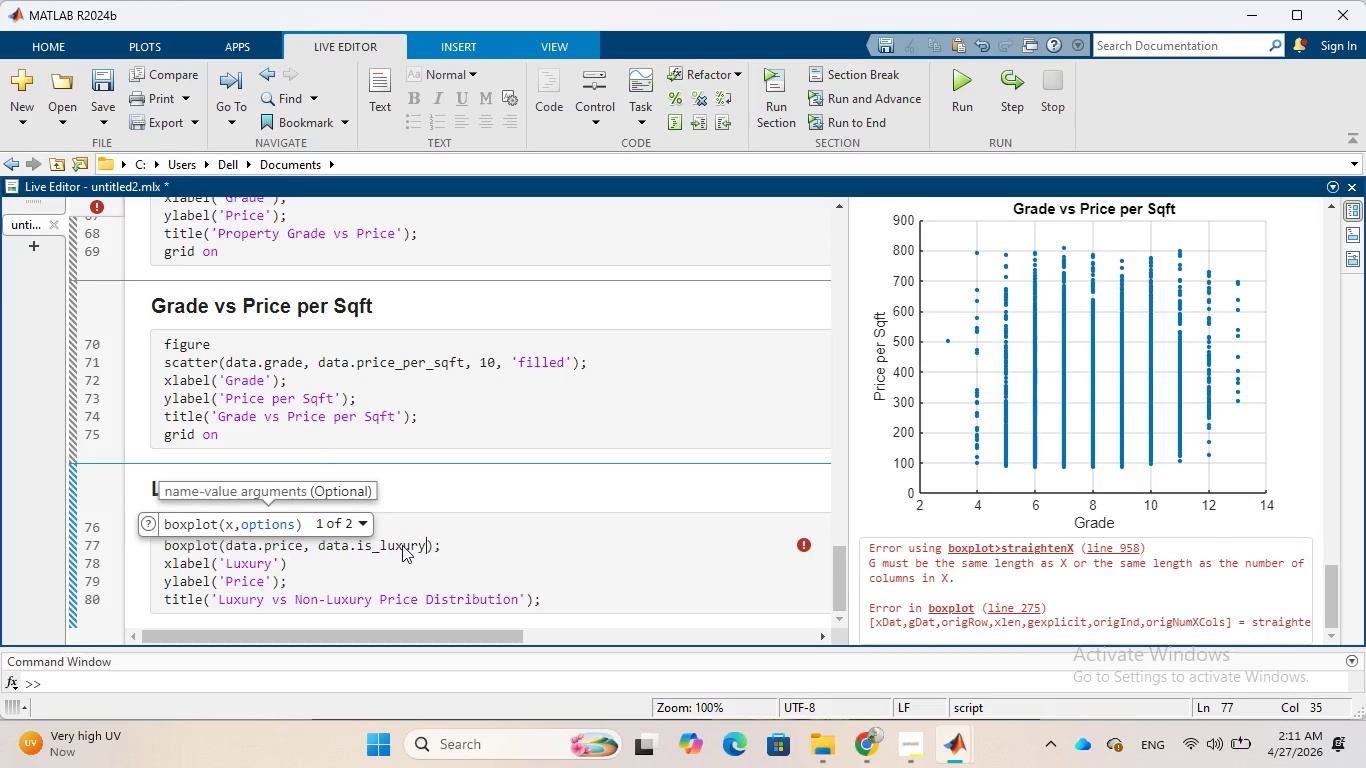 
key(ArrowRight)
 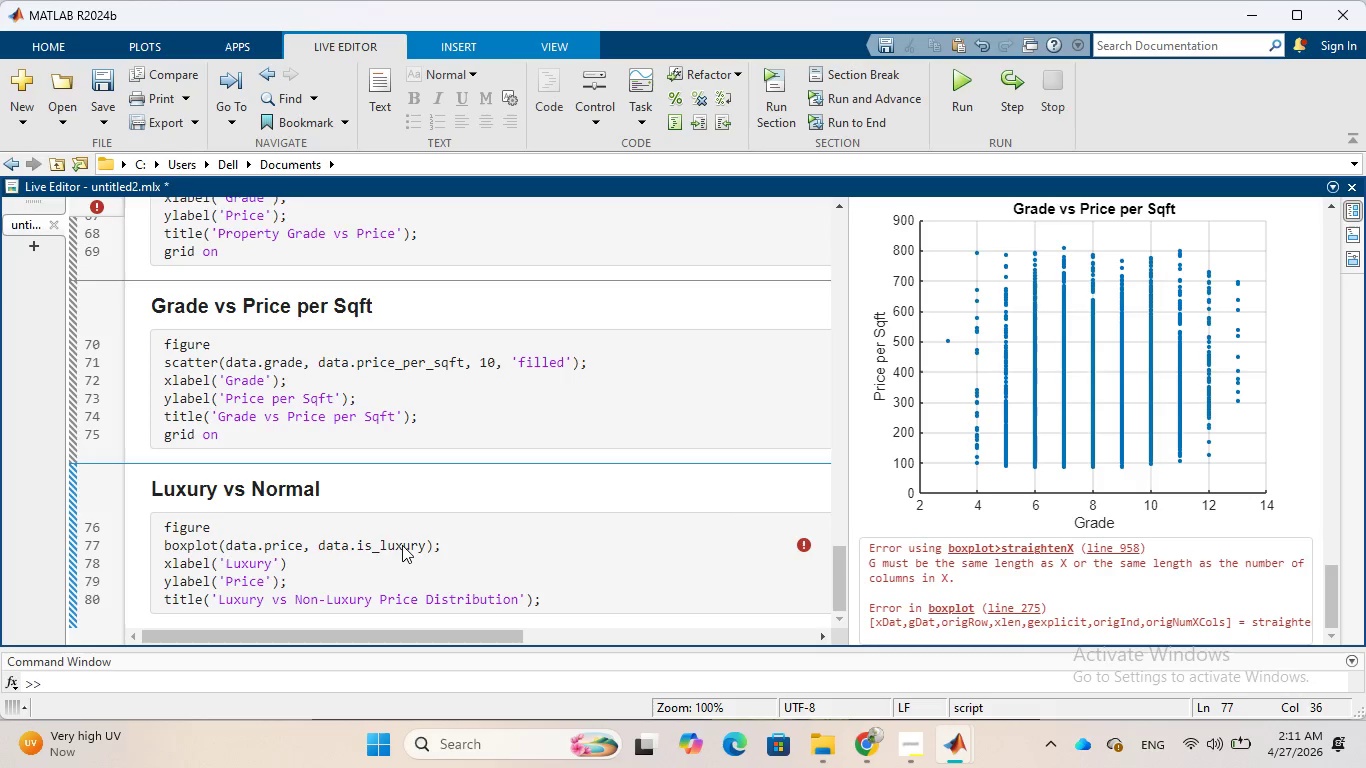 
key(ArrowDown)
 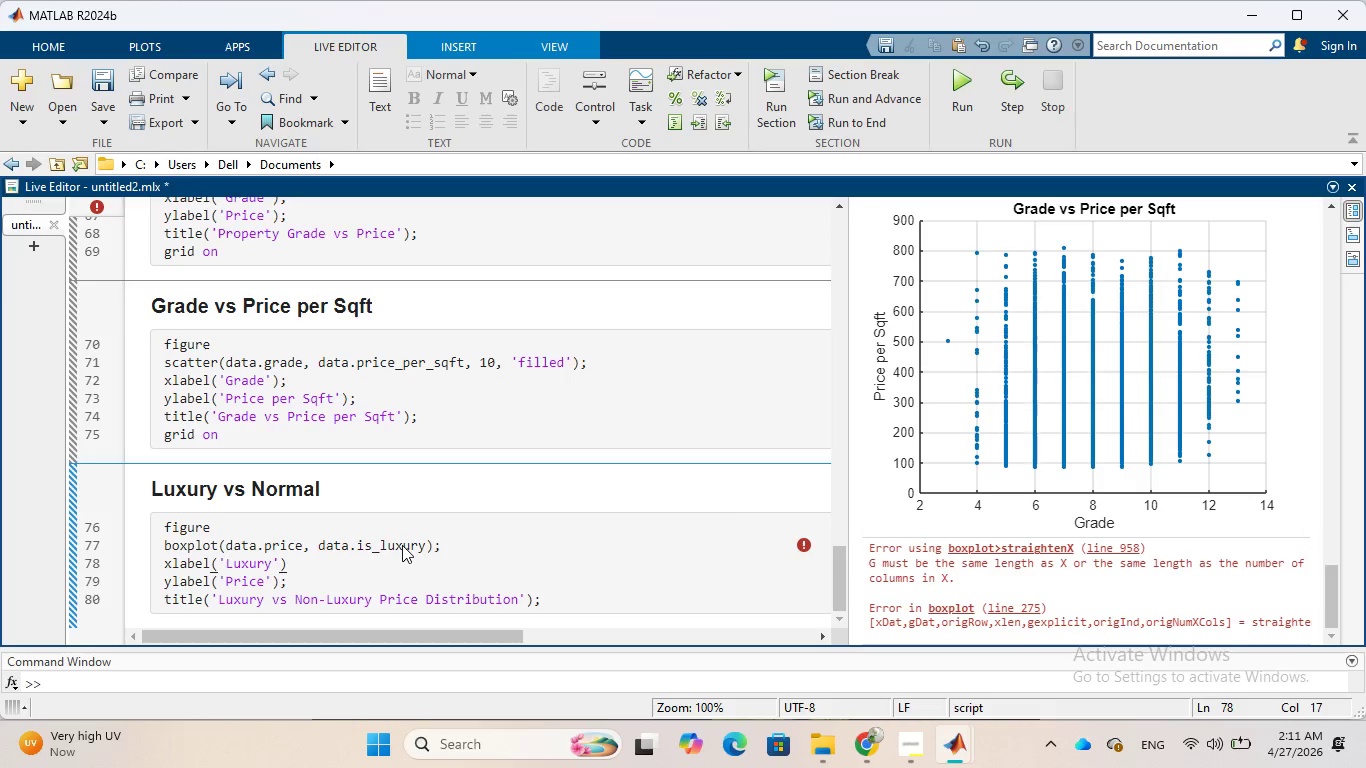 
key(ArrowLeft)
 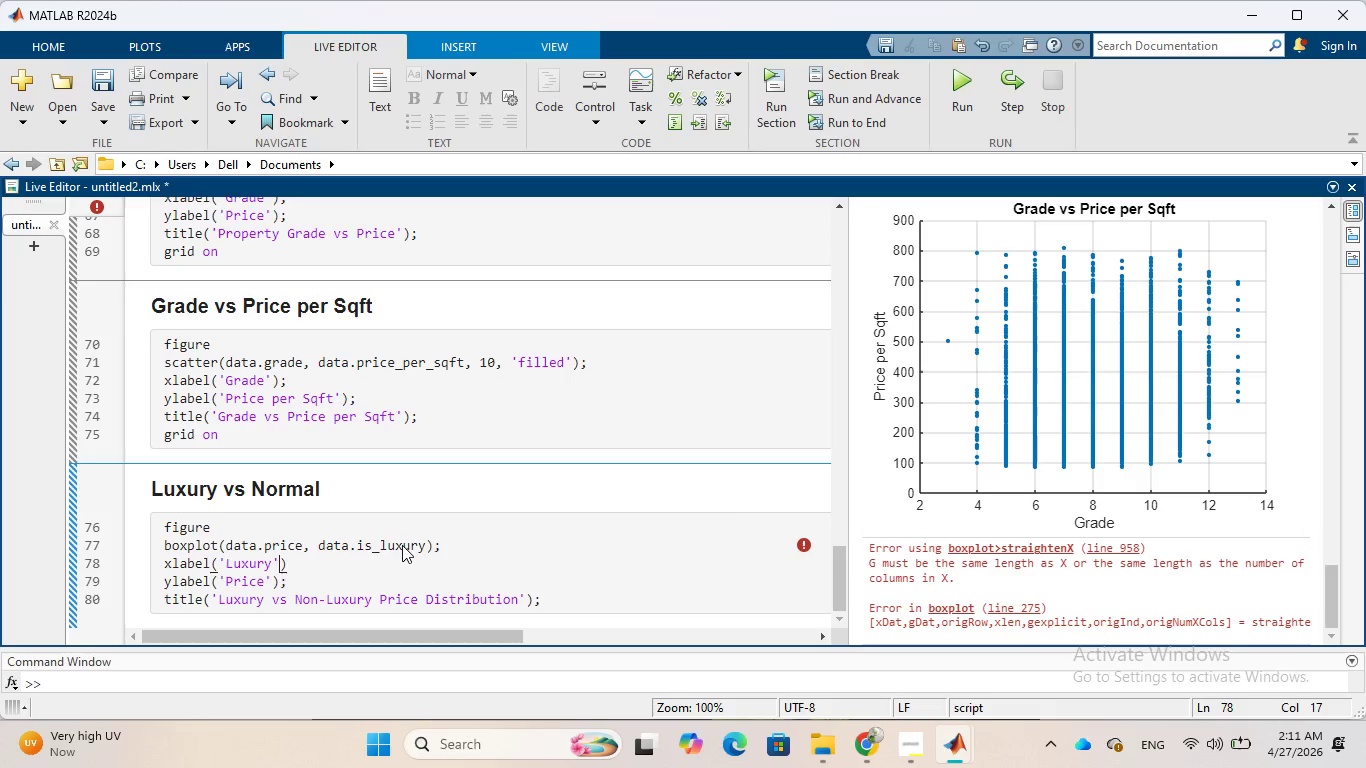 
key(ArrowLeft)
 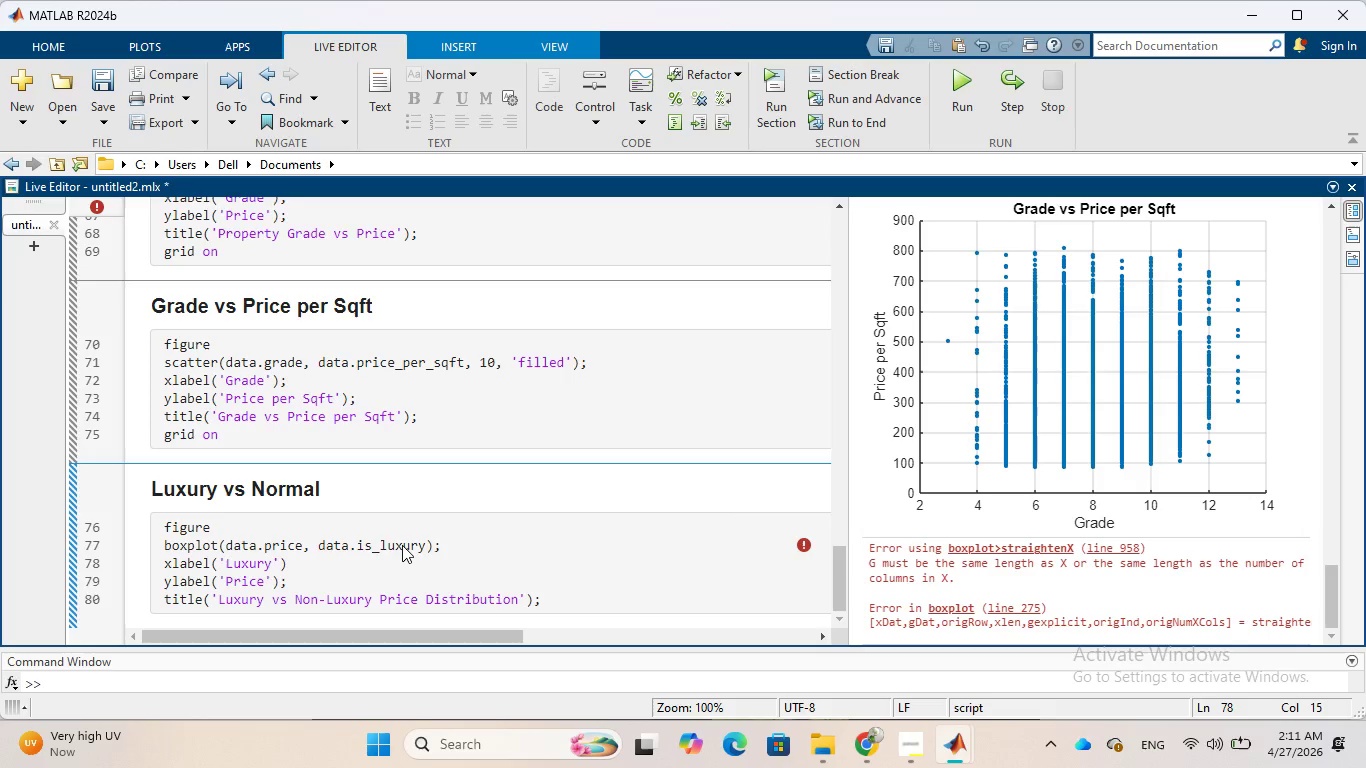 
key(ArrowLeft)
 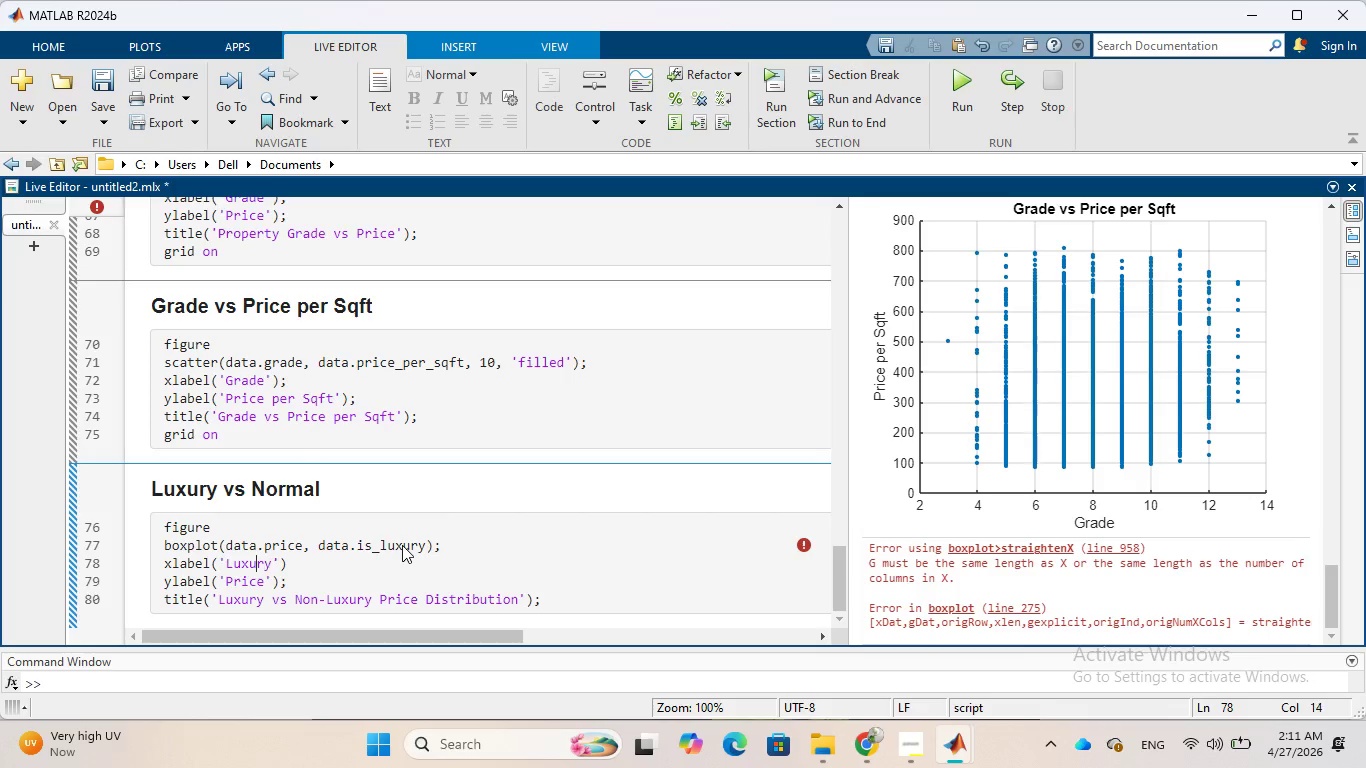 
key(ArrowLeft)
 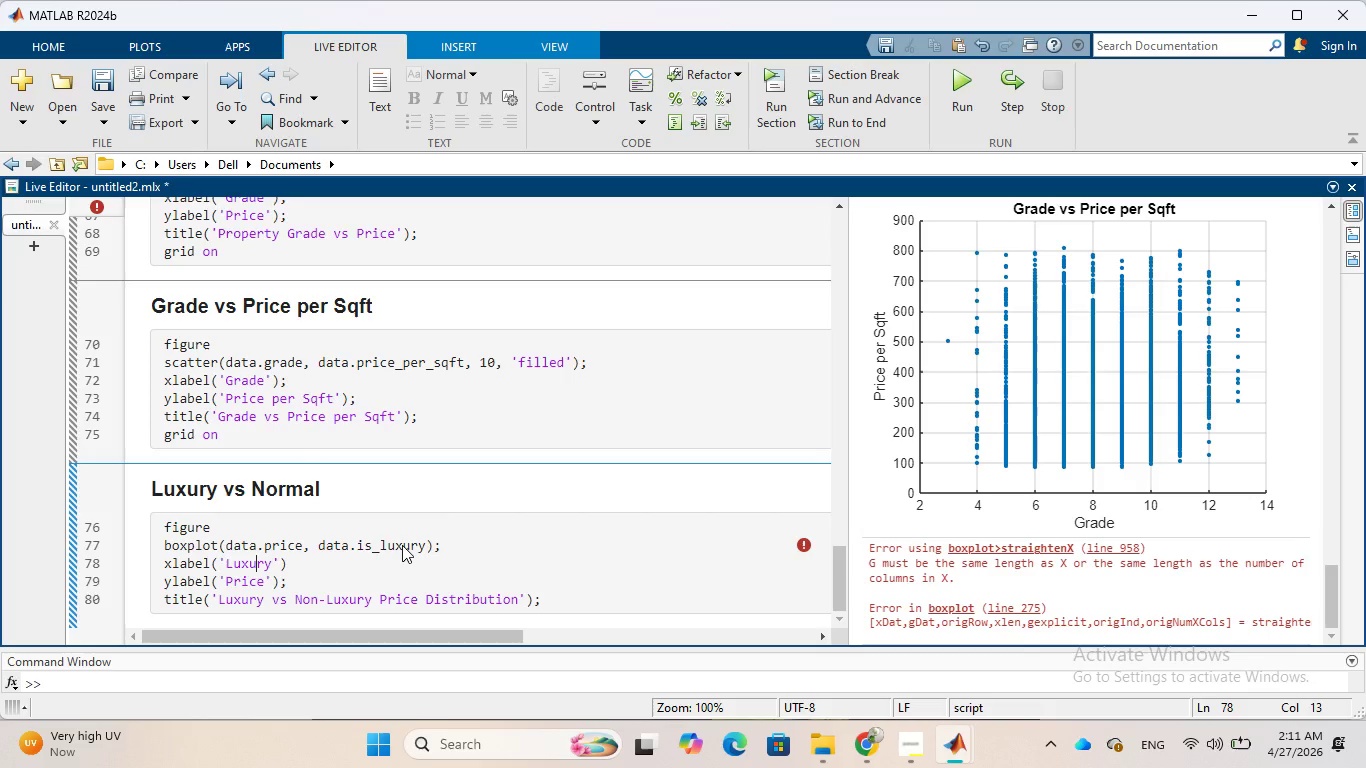 
key(ArrowRight)
 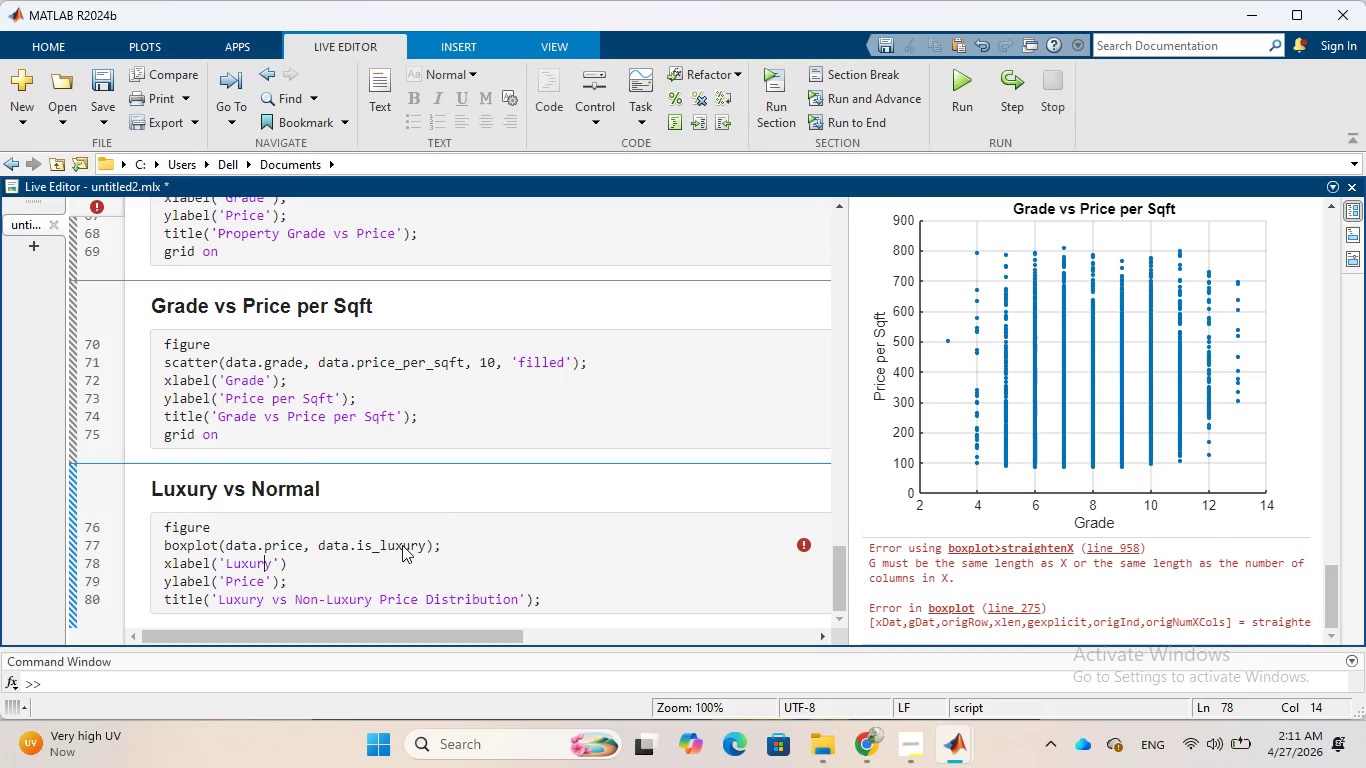 
key(ArrowRight)
 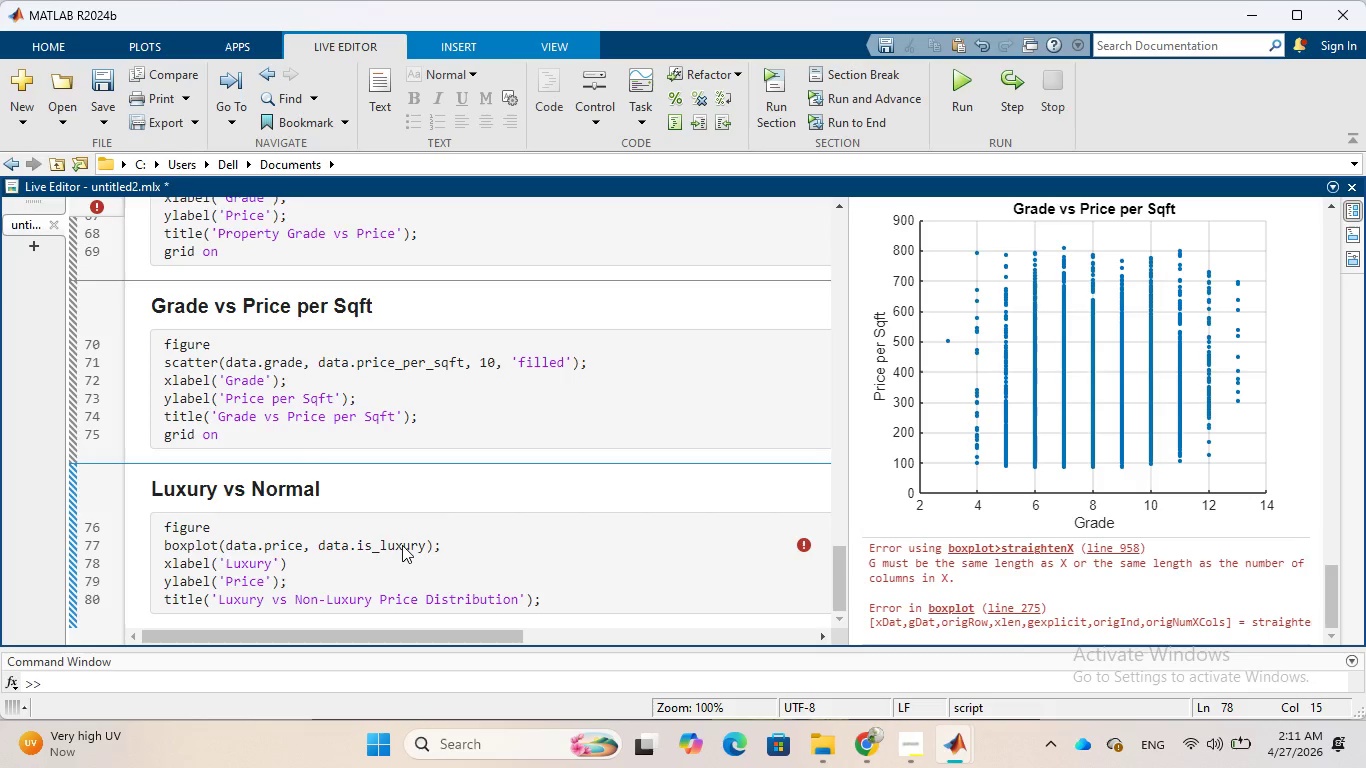 
type( (0 = m)
key(Backspace)
type(n)
key(Backspace)
type(No, 1 = Yes)
 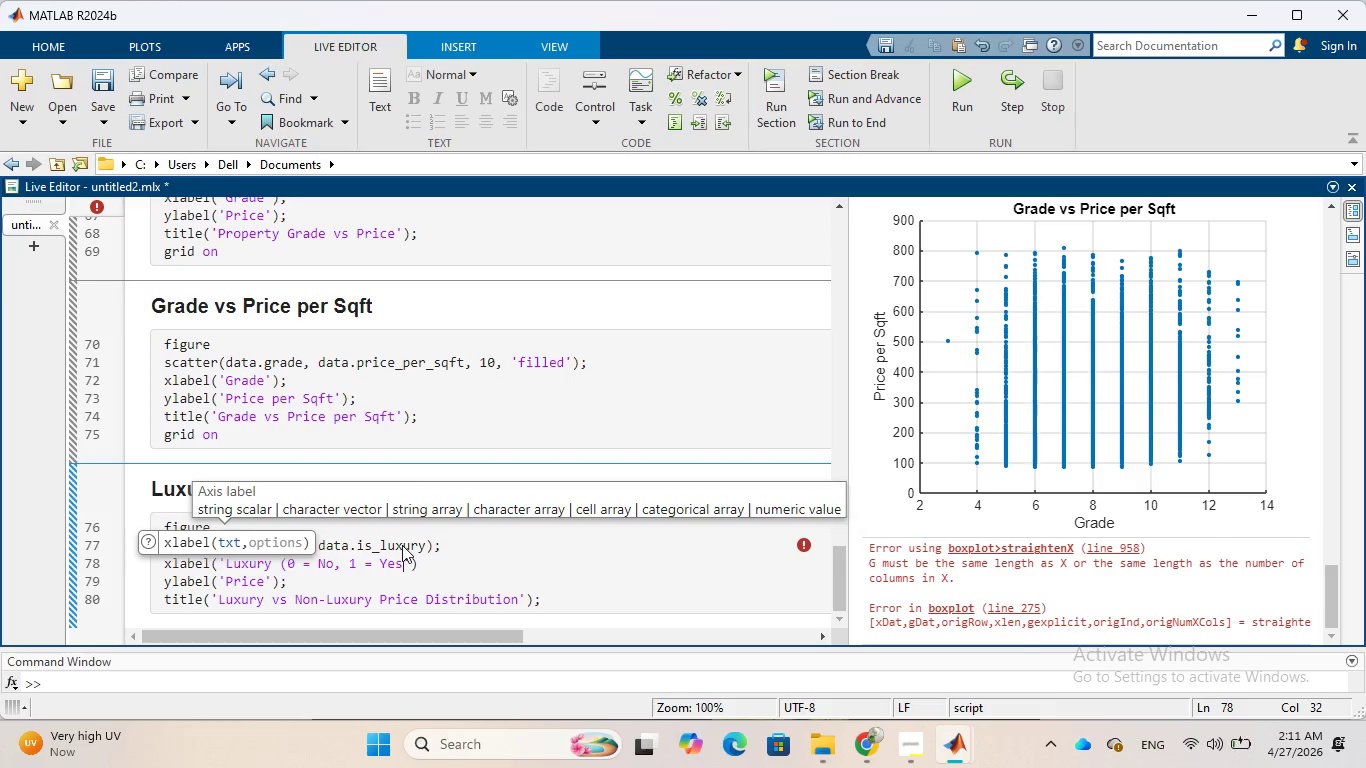 
wait(7.77)
 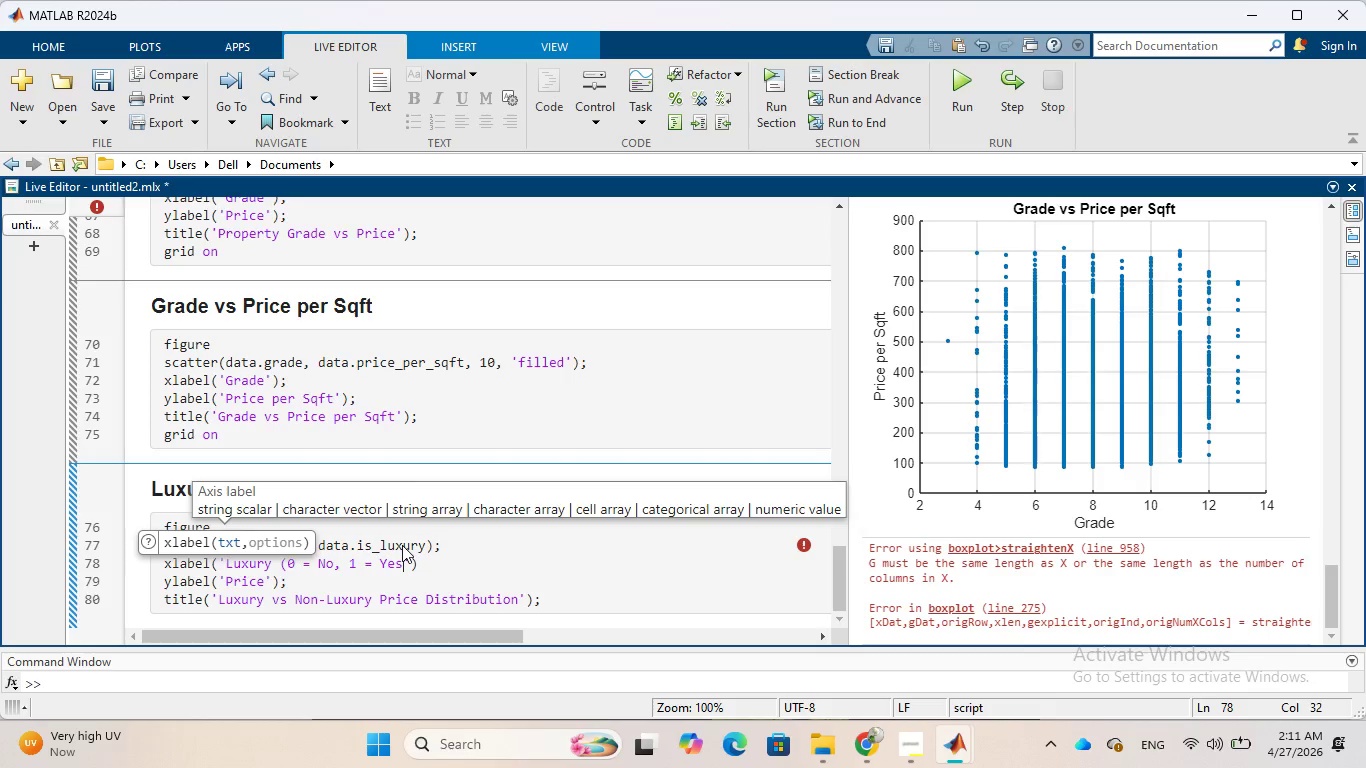 
left_click([423, 566])
 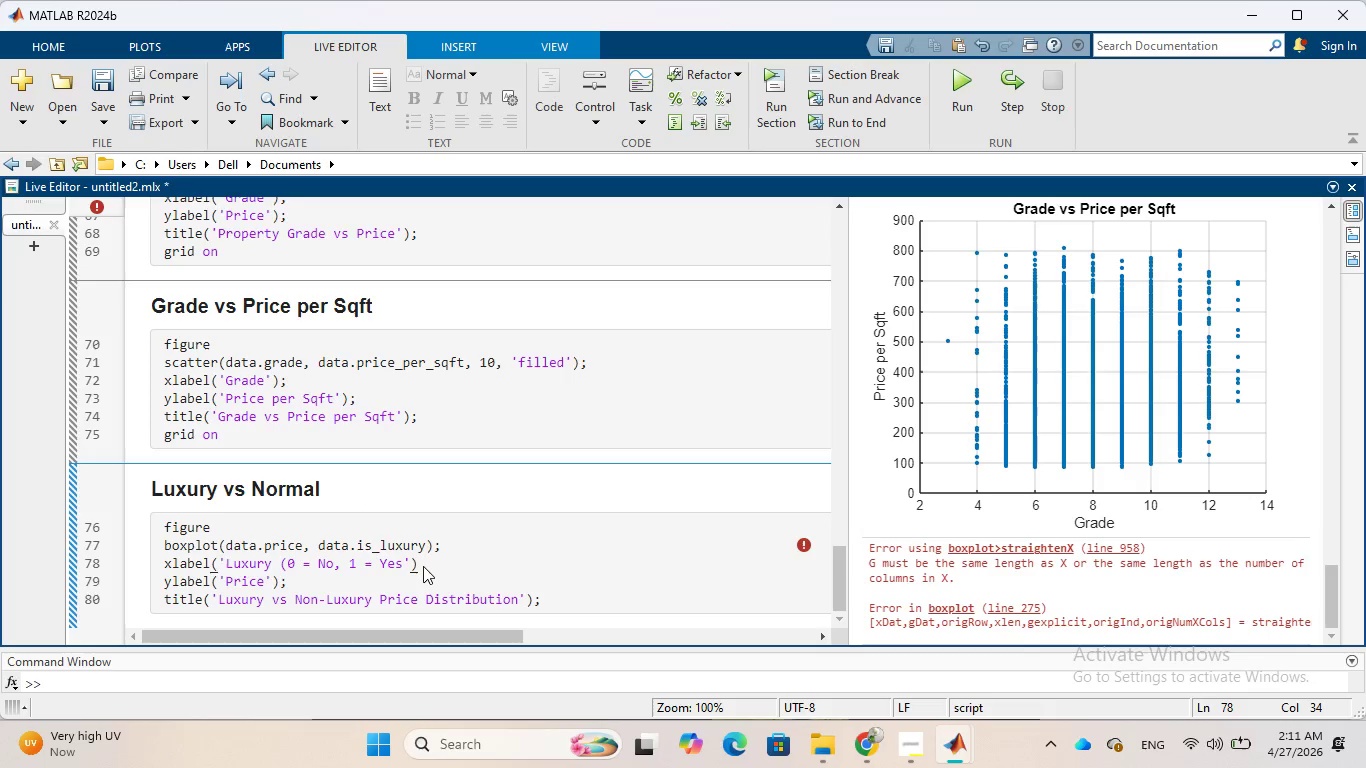 
key(Semicolon)
 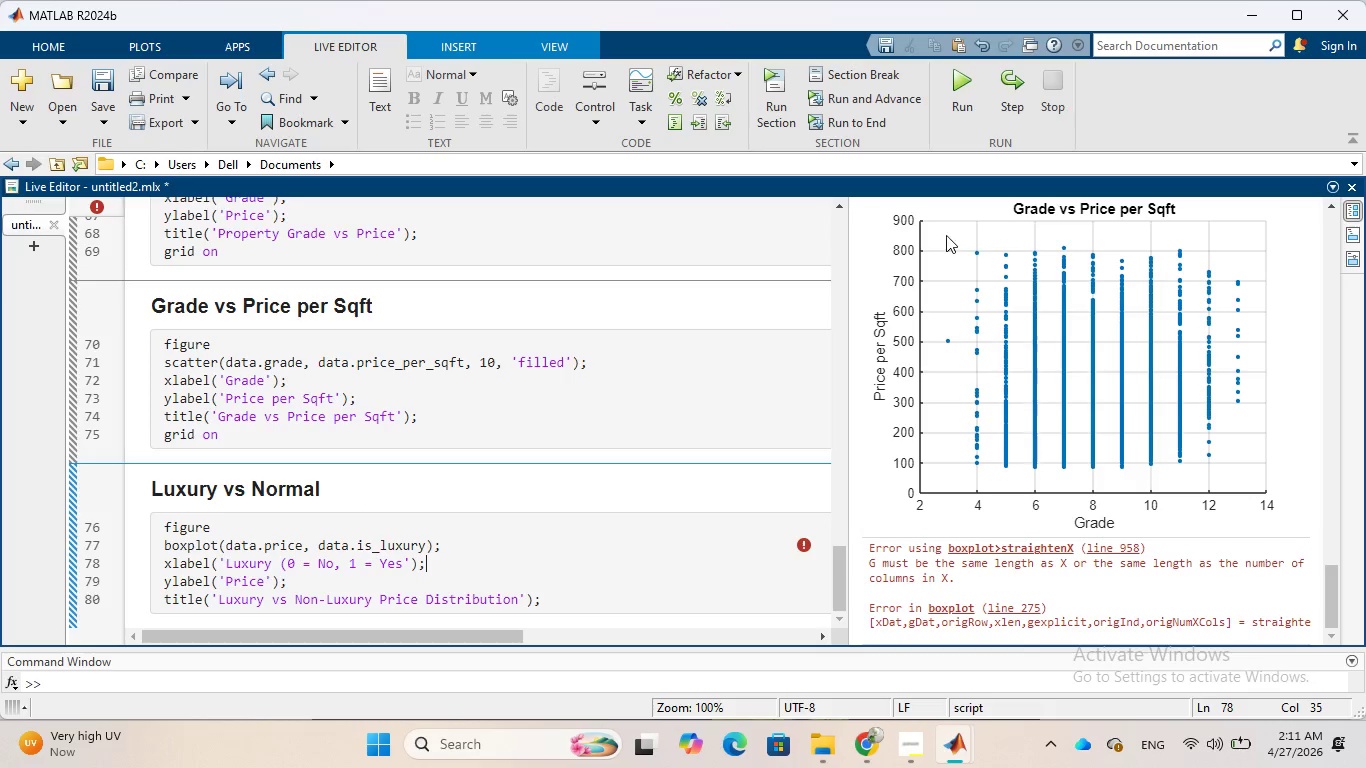 
left_click([778, 114])
 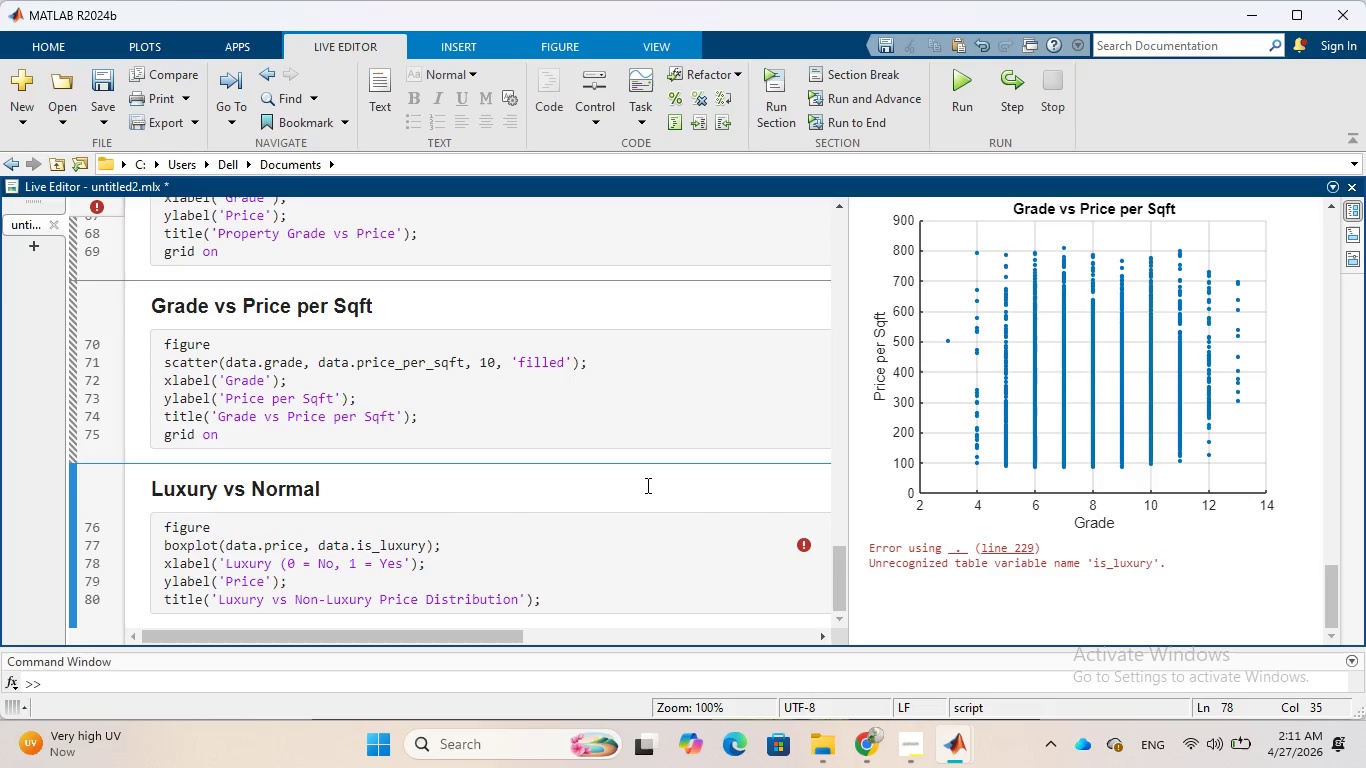 
wait(11.81)
 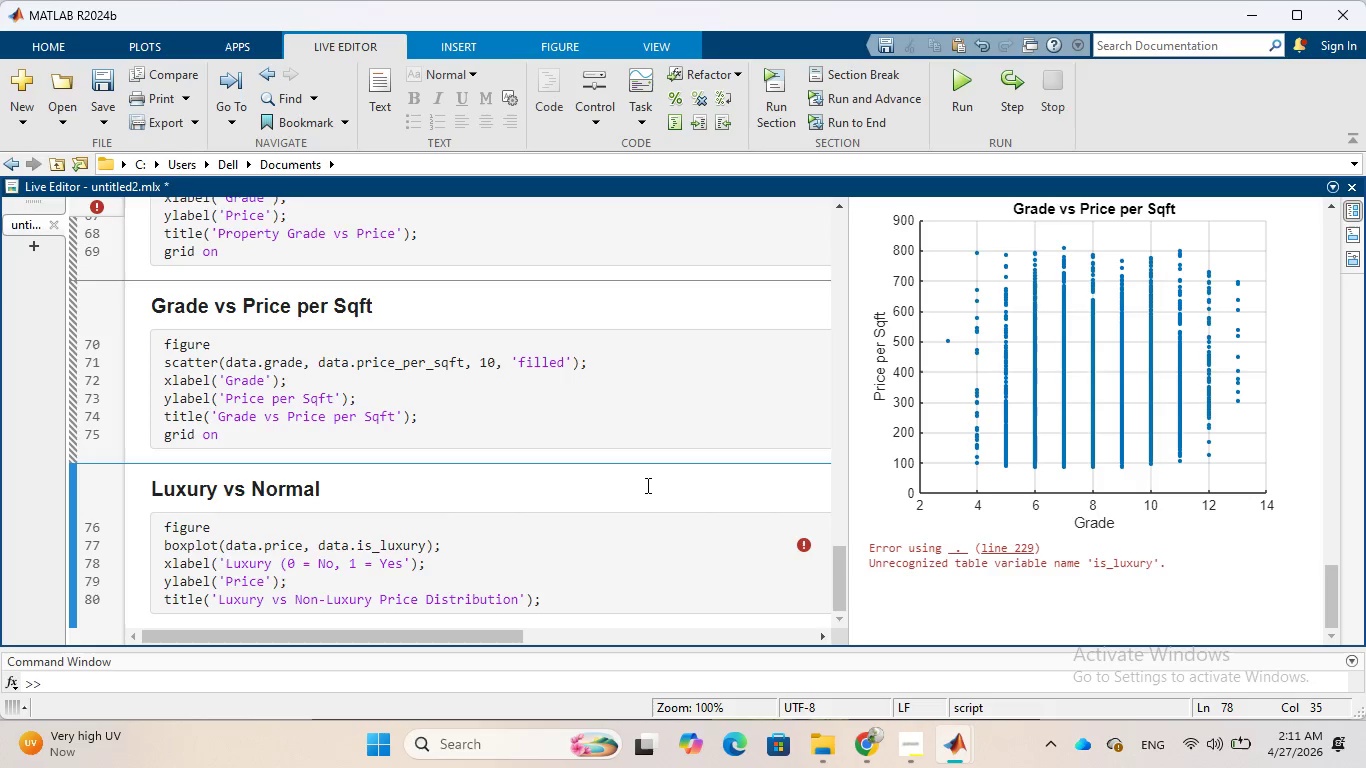 
scroll: coordinate [561, 483], scroll_direction: up, amount: 14.0
 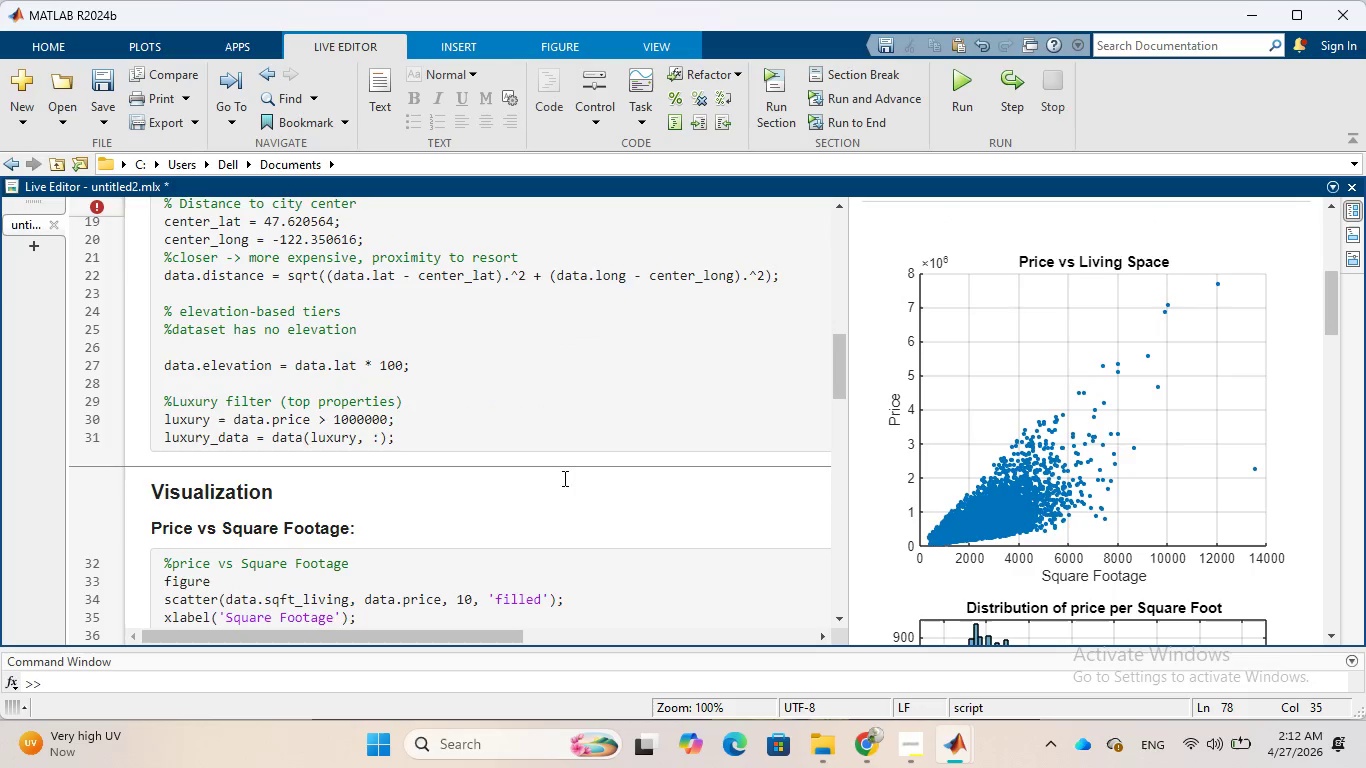 
scroll: coordinate [564, 473], scroll_direction: none, amount: 0.0
 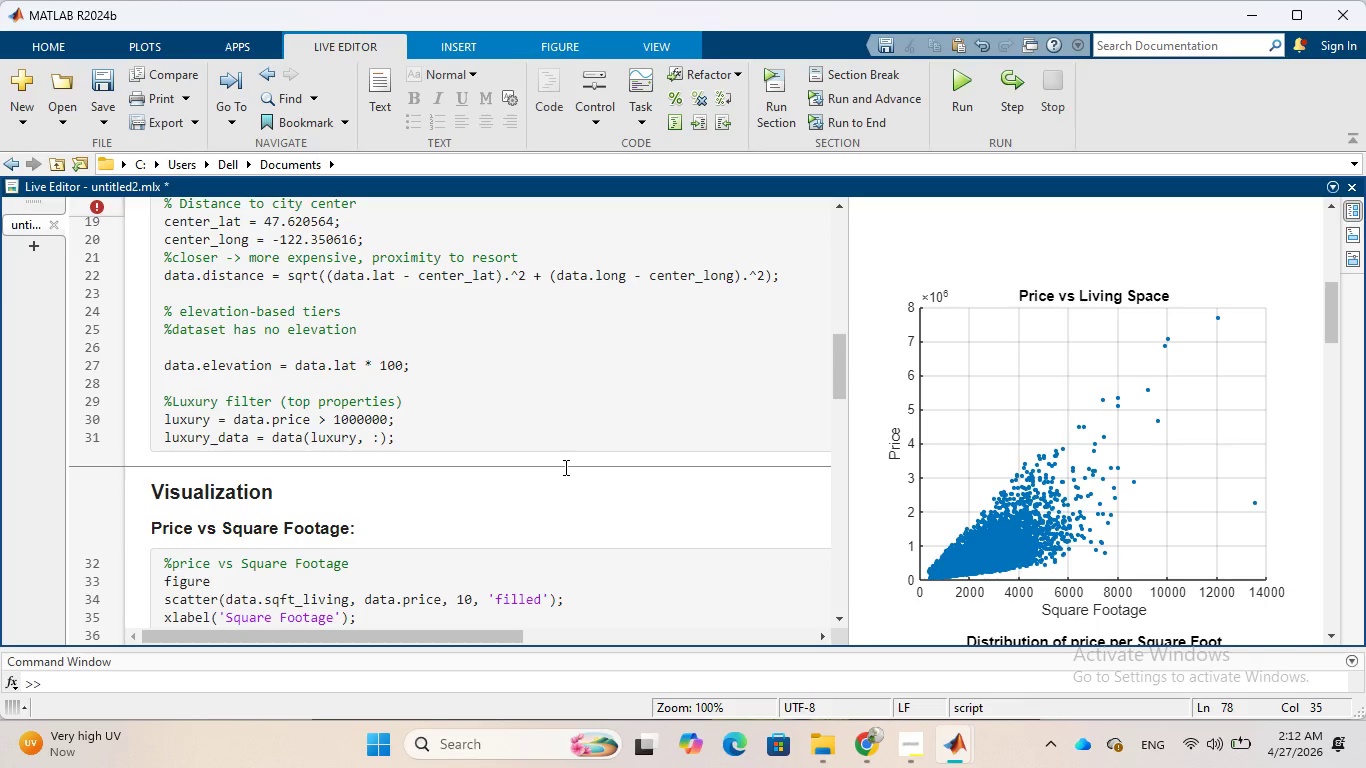 
wait(15.71)
 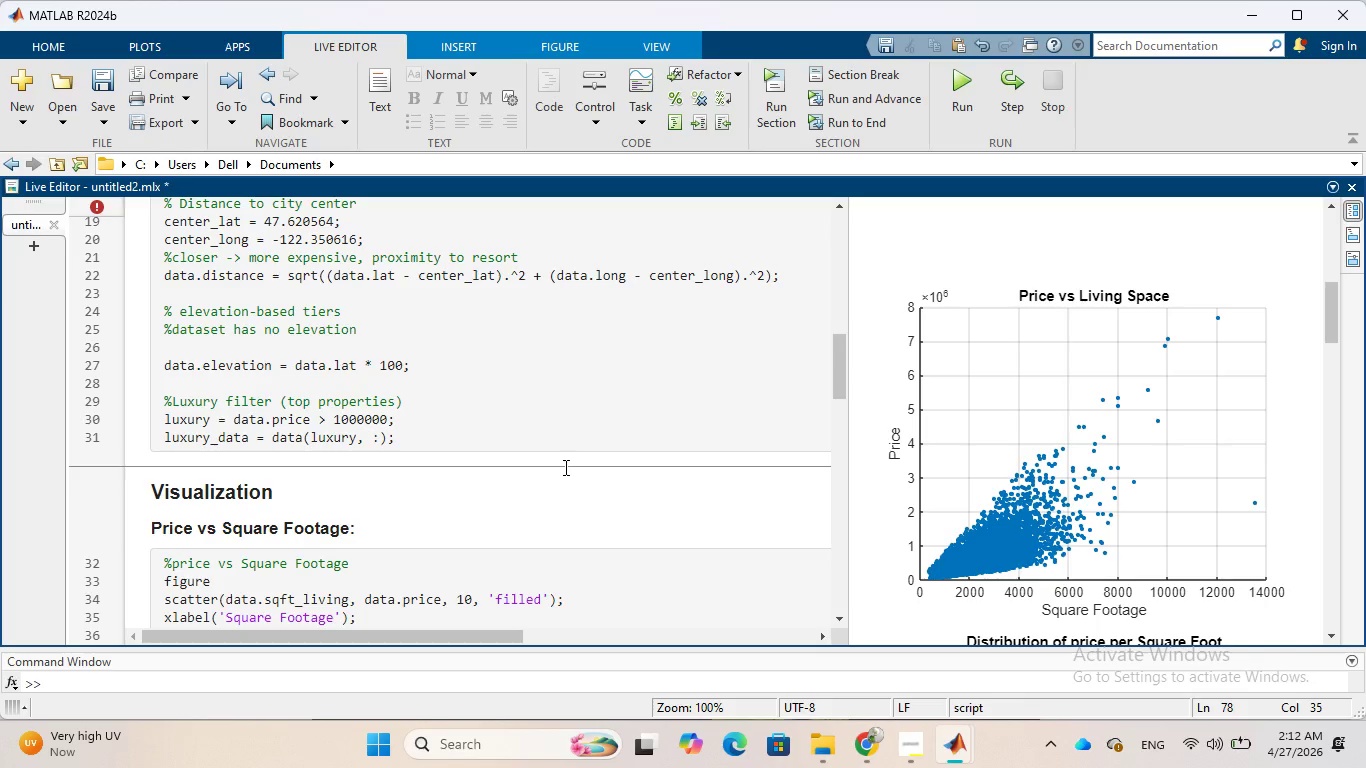 
scroll: coordinate [564, 463], scroll_direction: down, amount: 18.0
 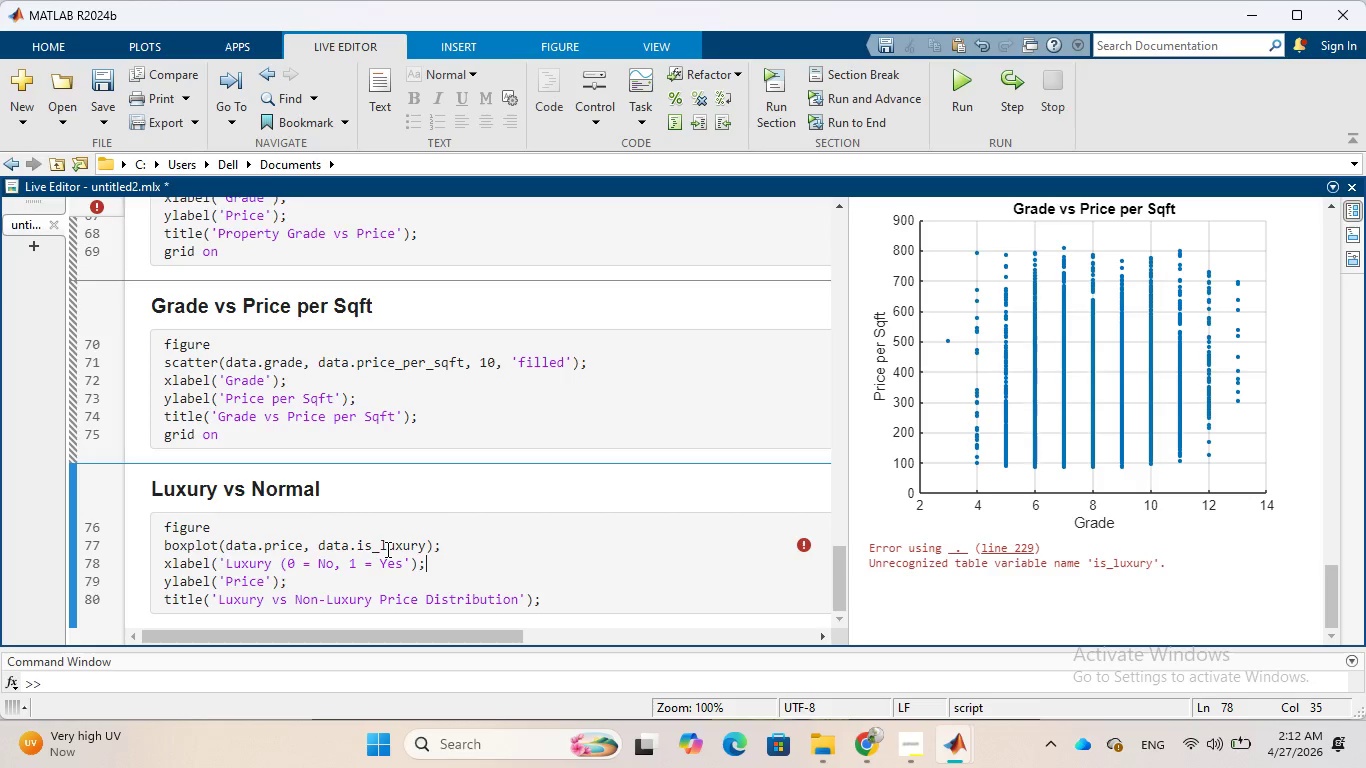 
left_click([383, 548])
 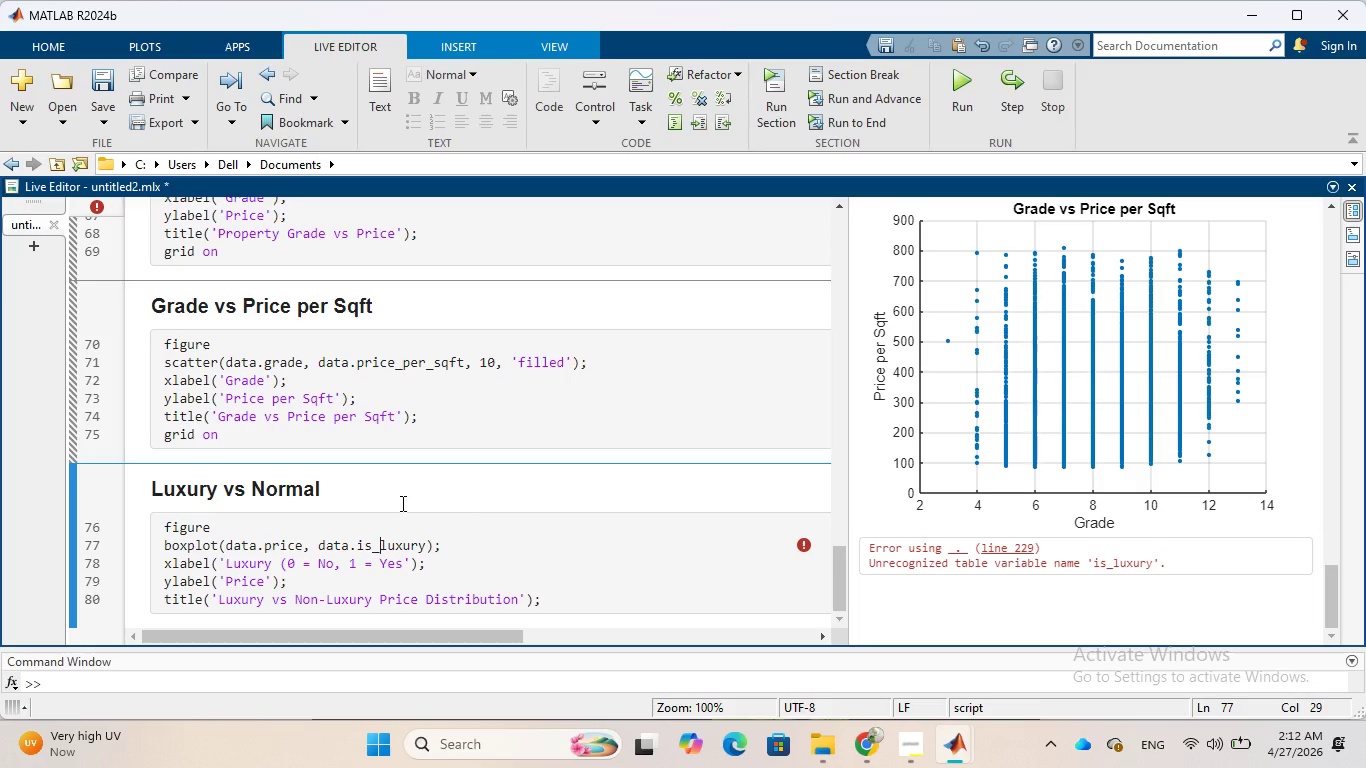 
key(Backspace)
 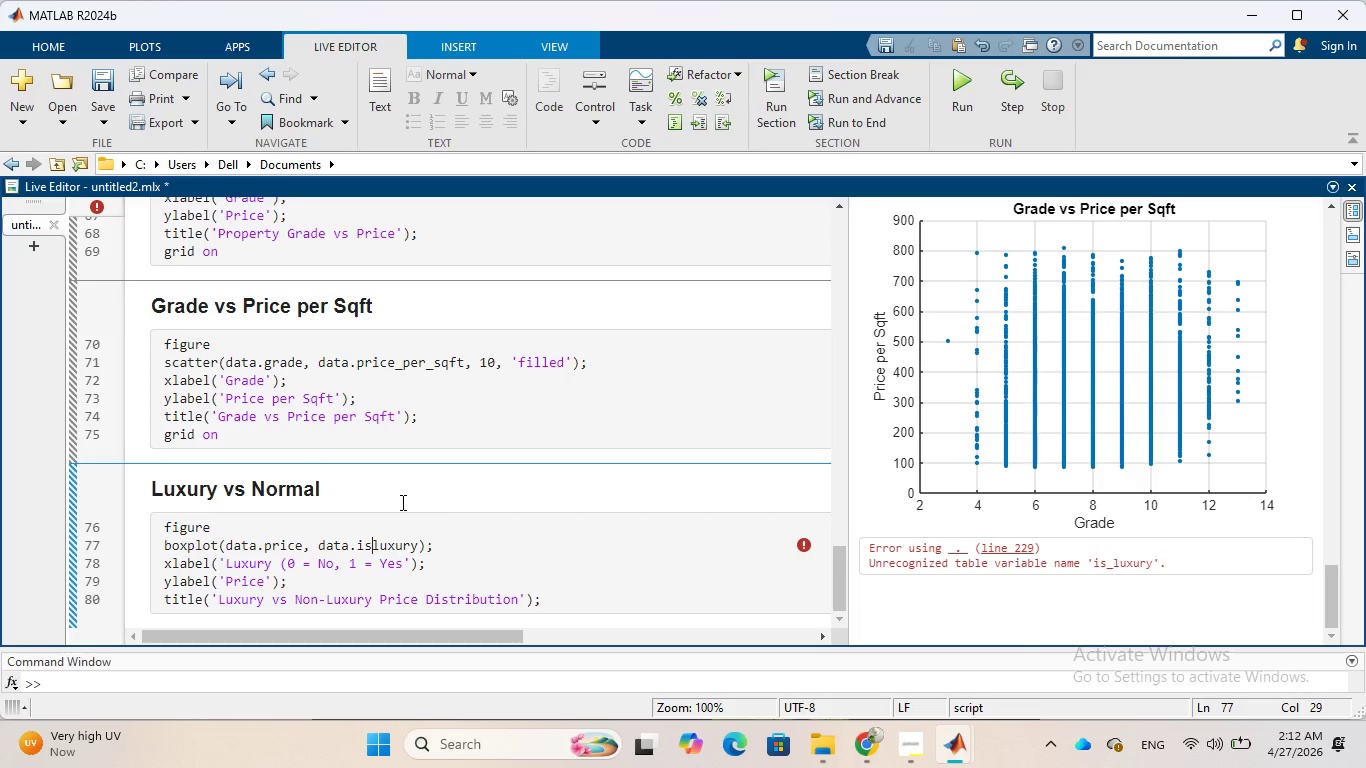 
key(Backspace)
 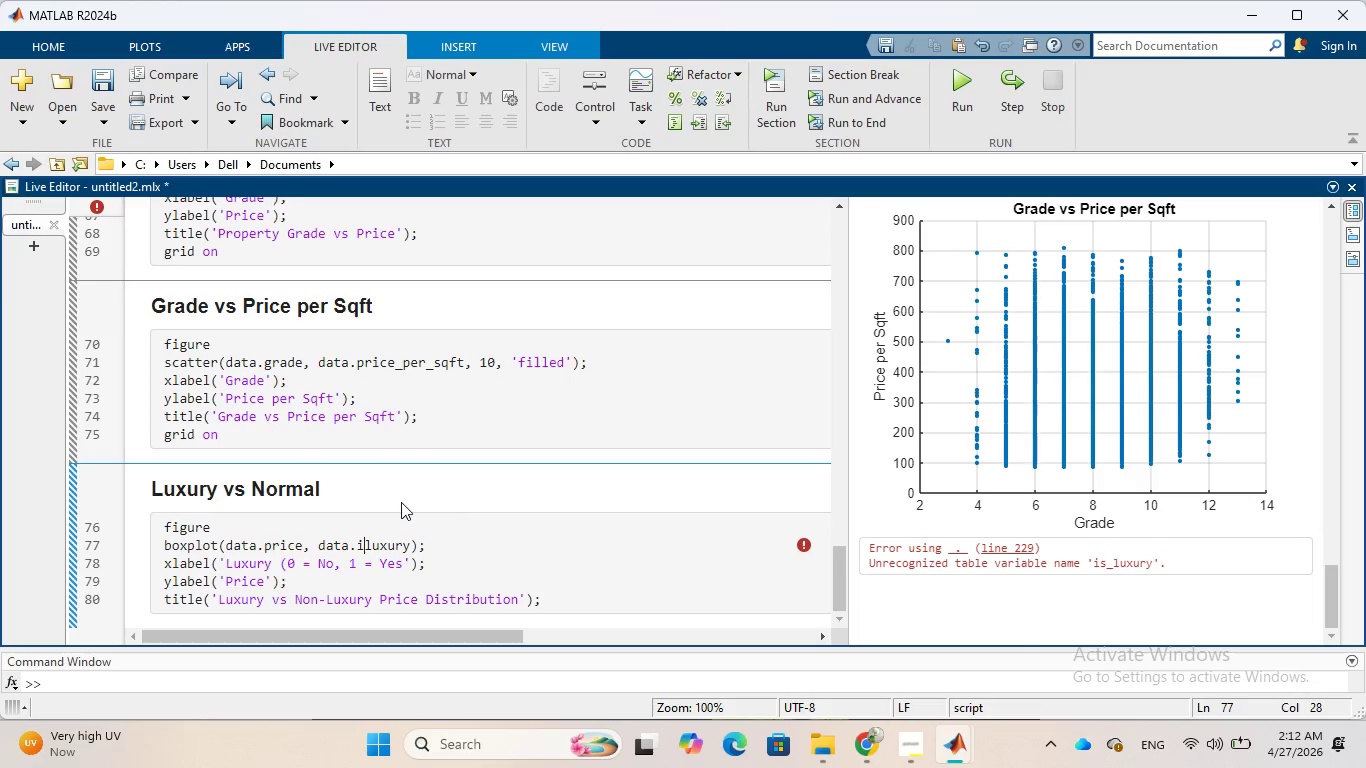 
key(Backspace)
 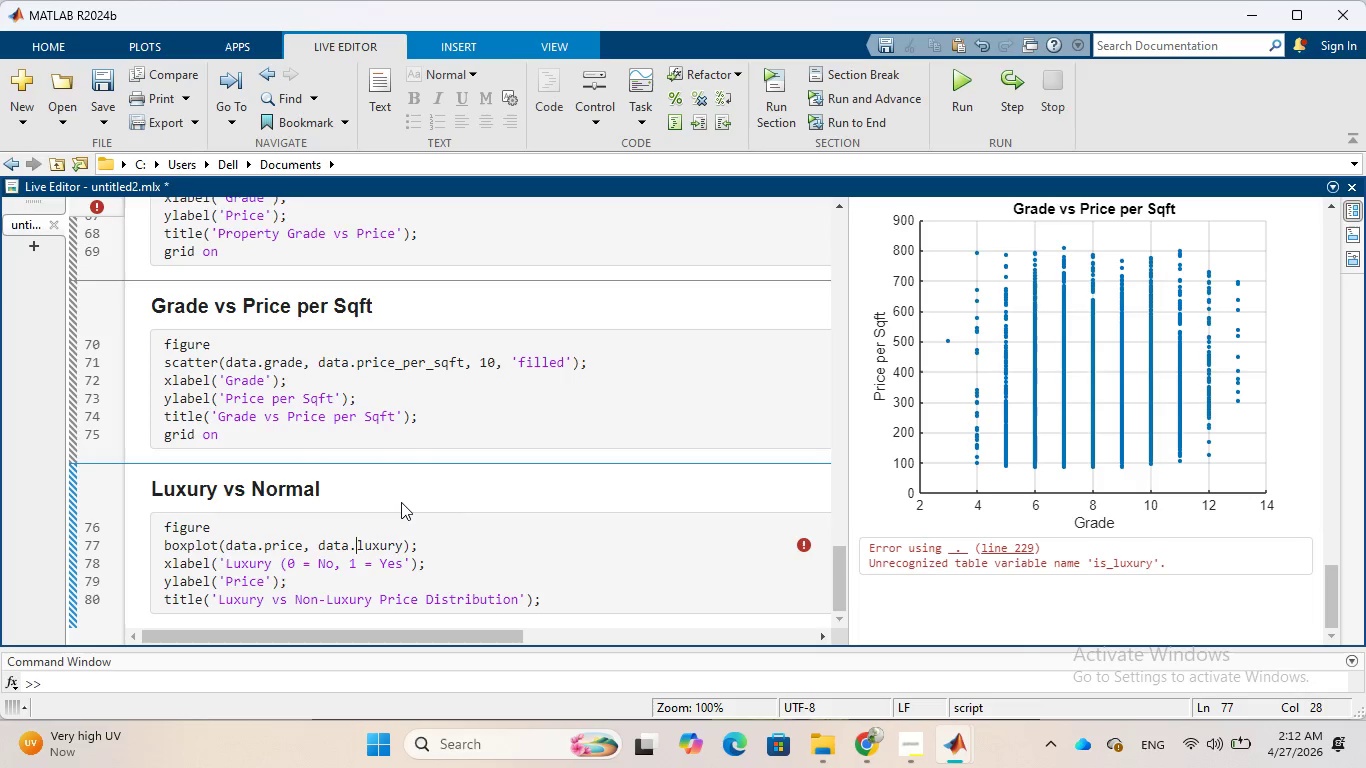 
key(Backspace)
 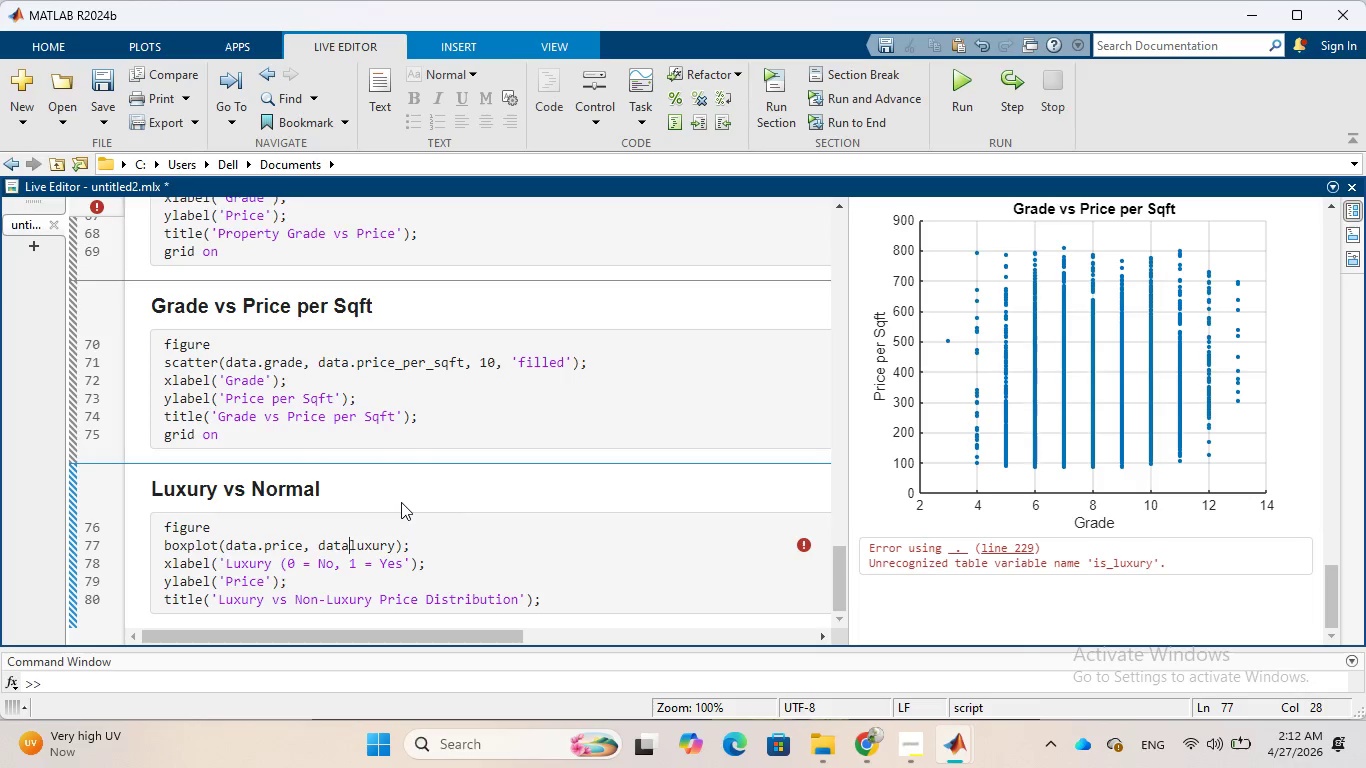 
key(Backspace)
 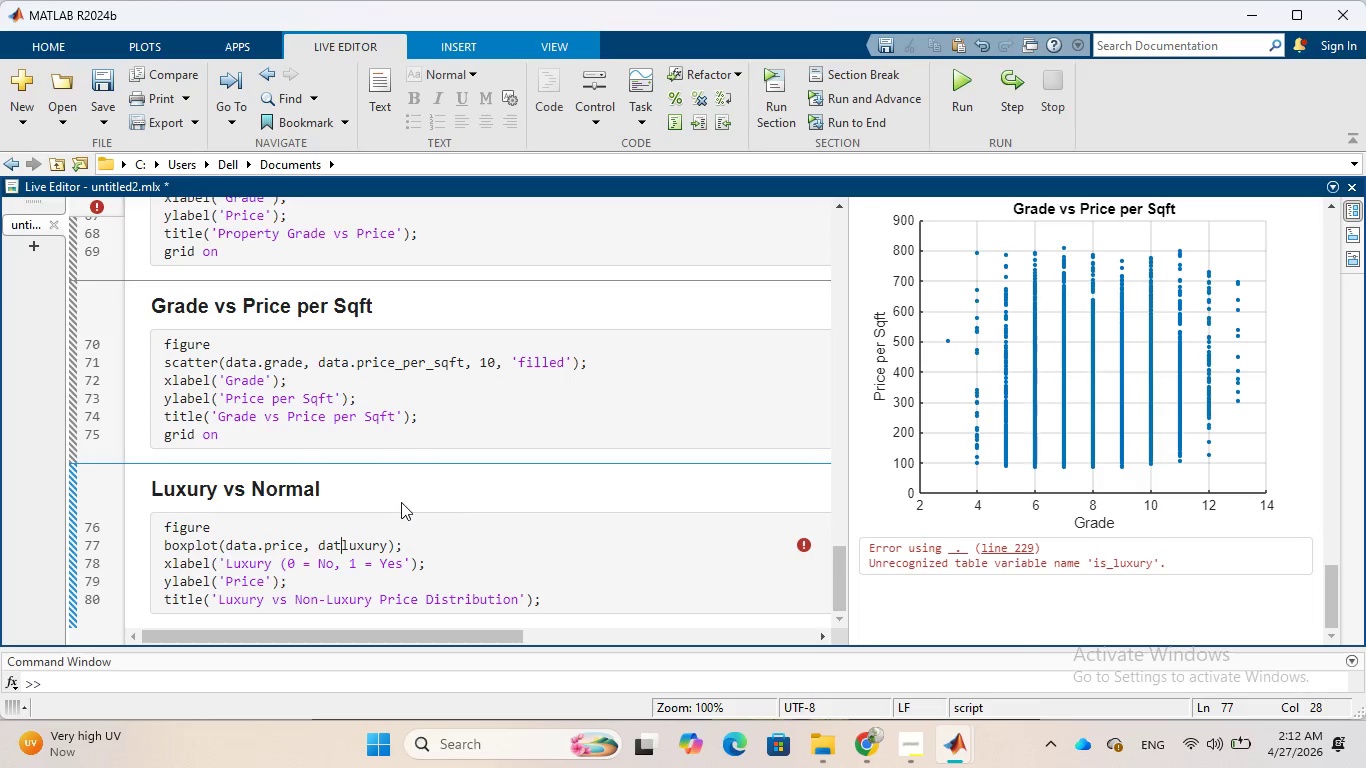 
key(Backspace)
 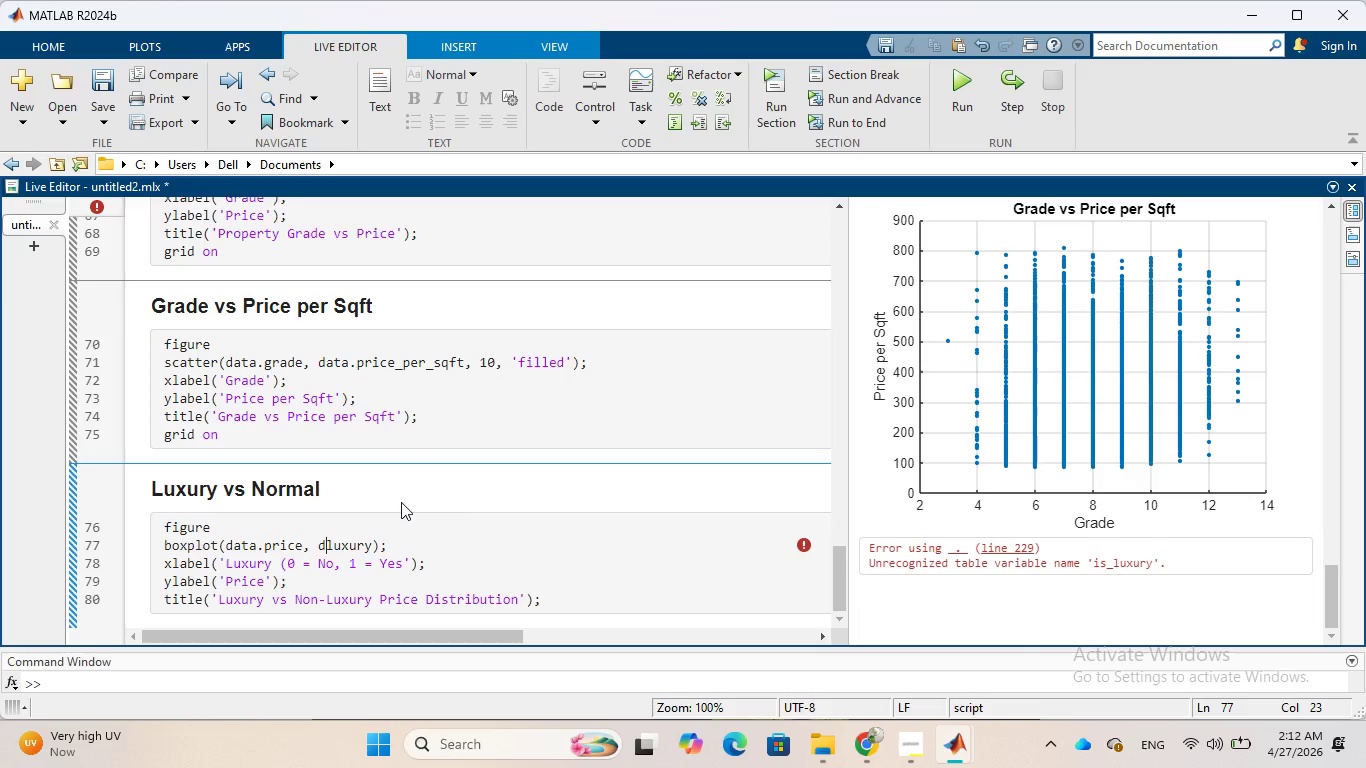 
key(Backspace)
 